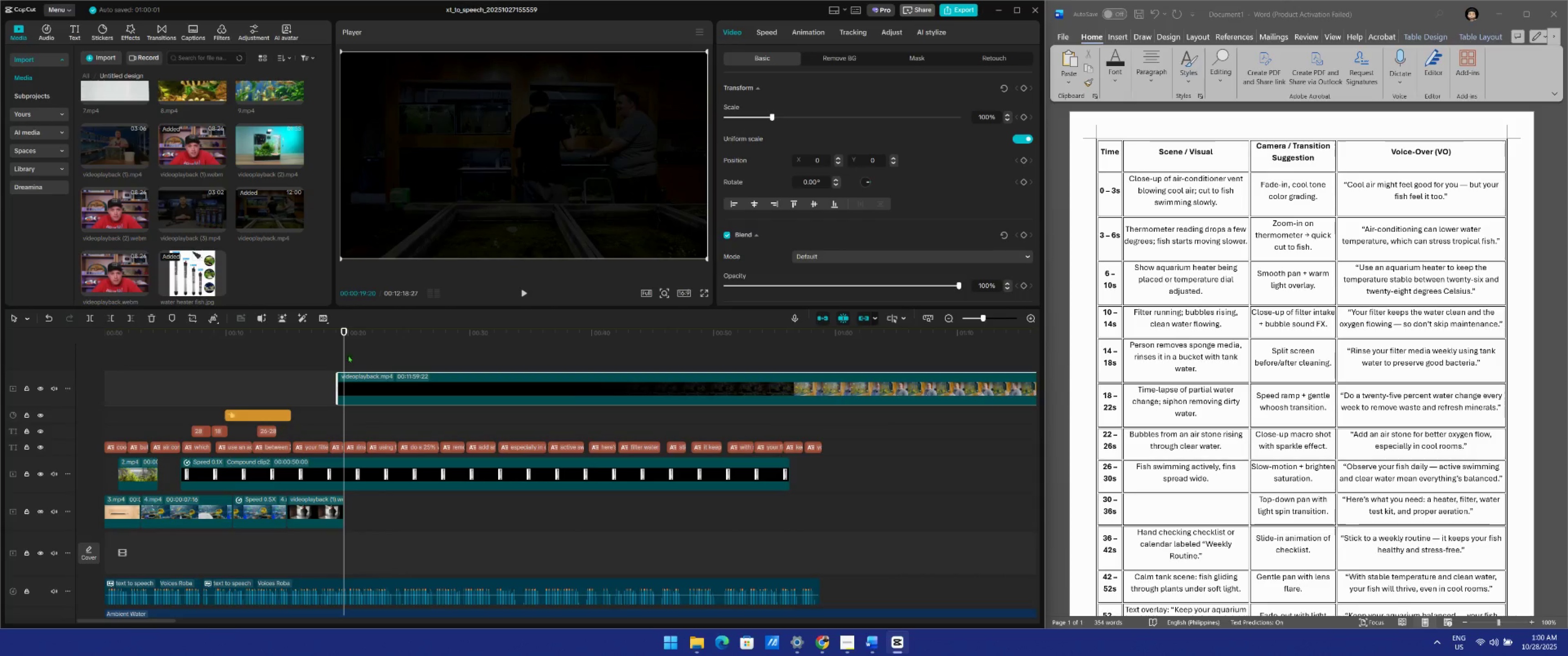 
key(Q)
 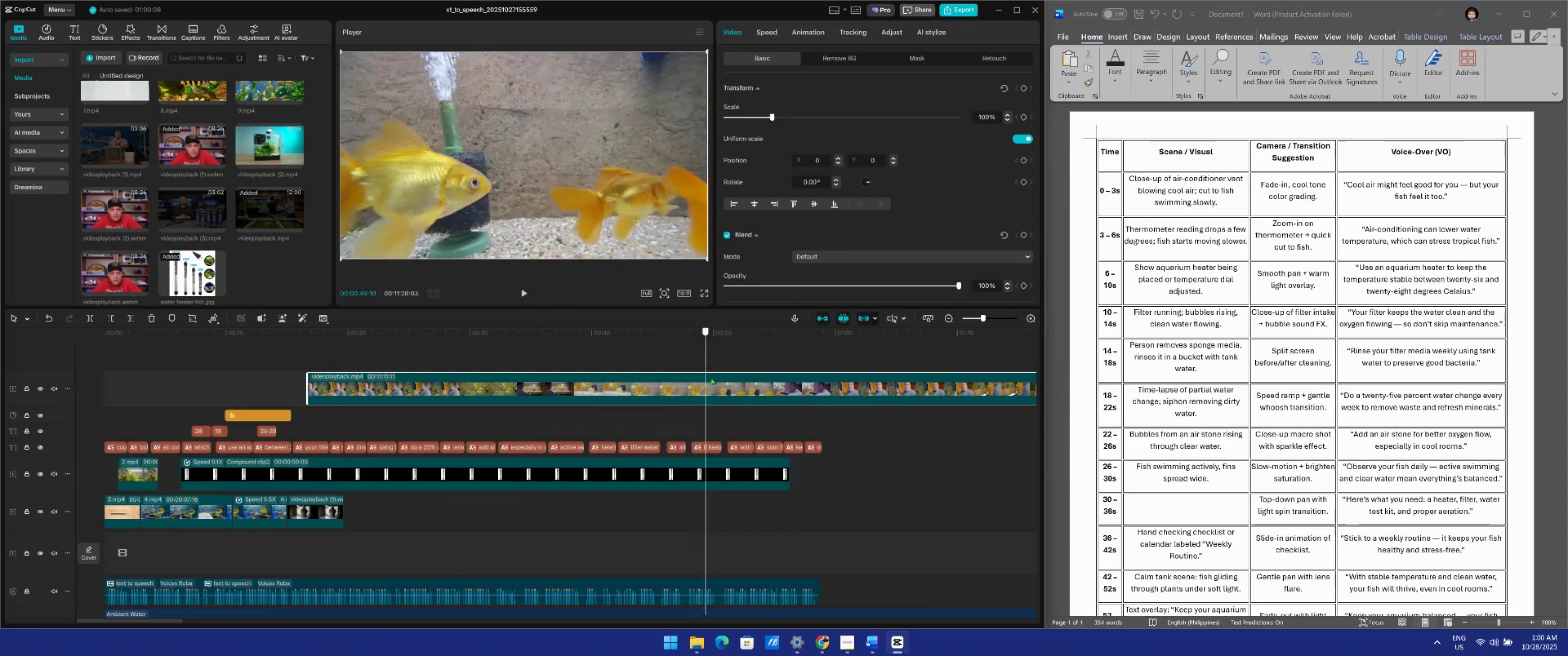 
wait(5.84)
 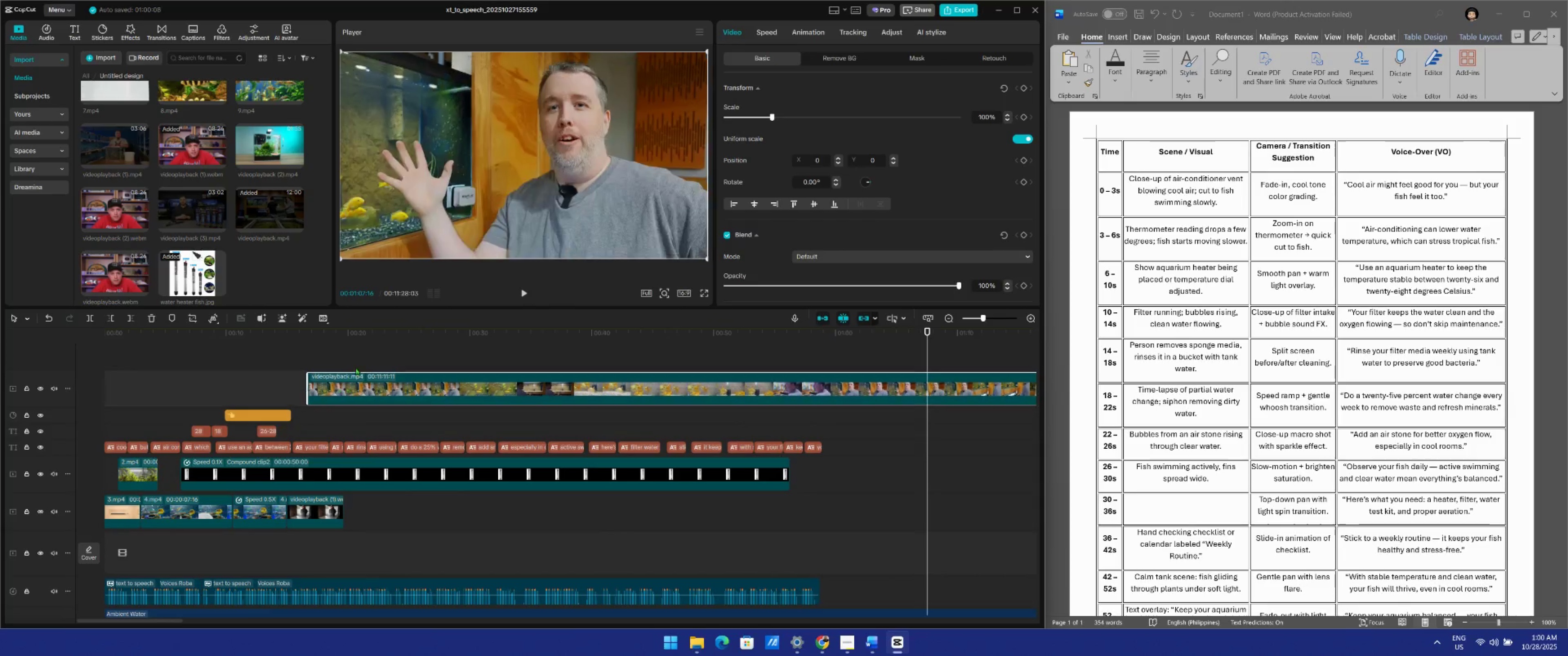 
key(Q)
 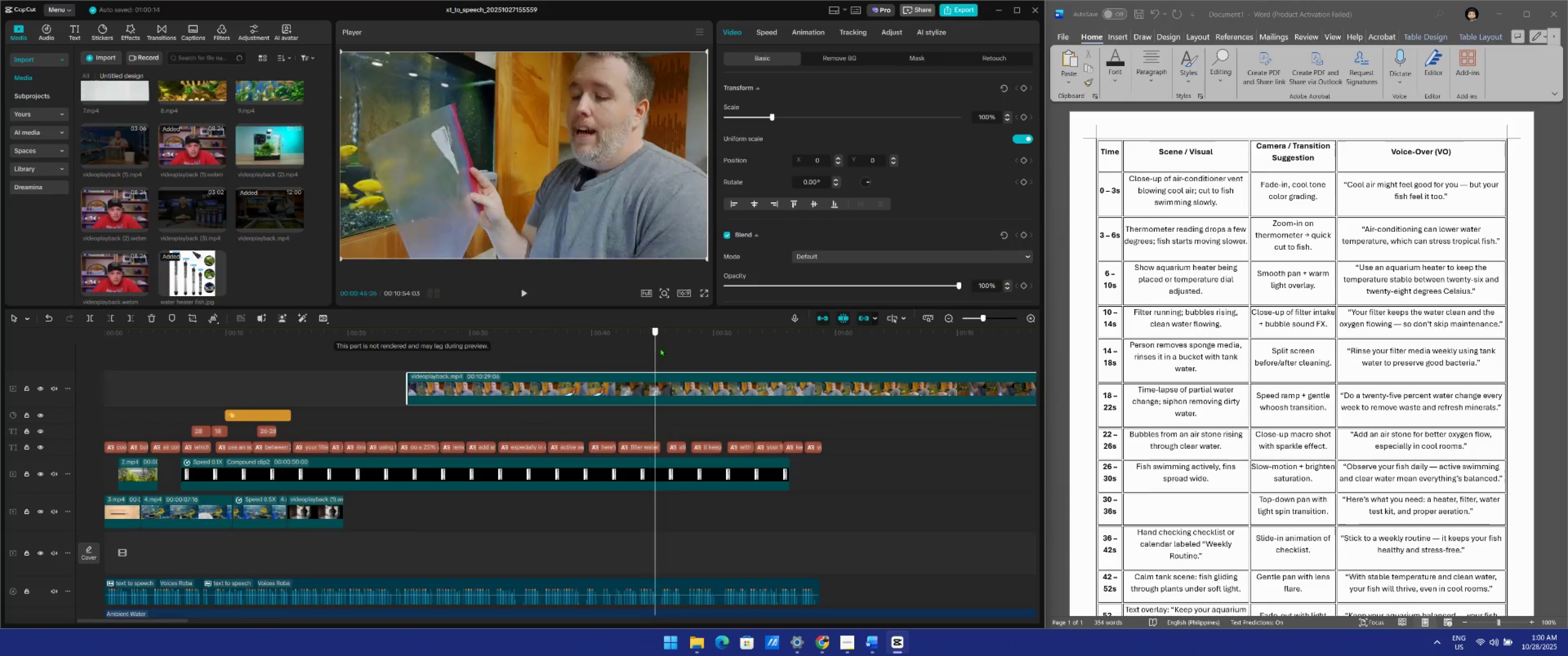 
key(Q)
 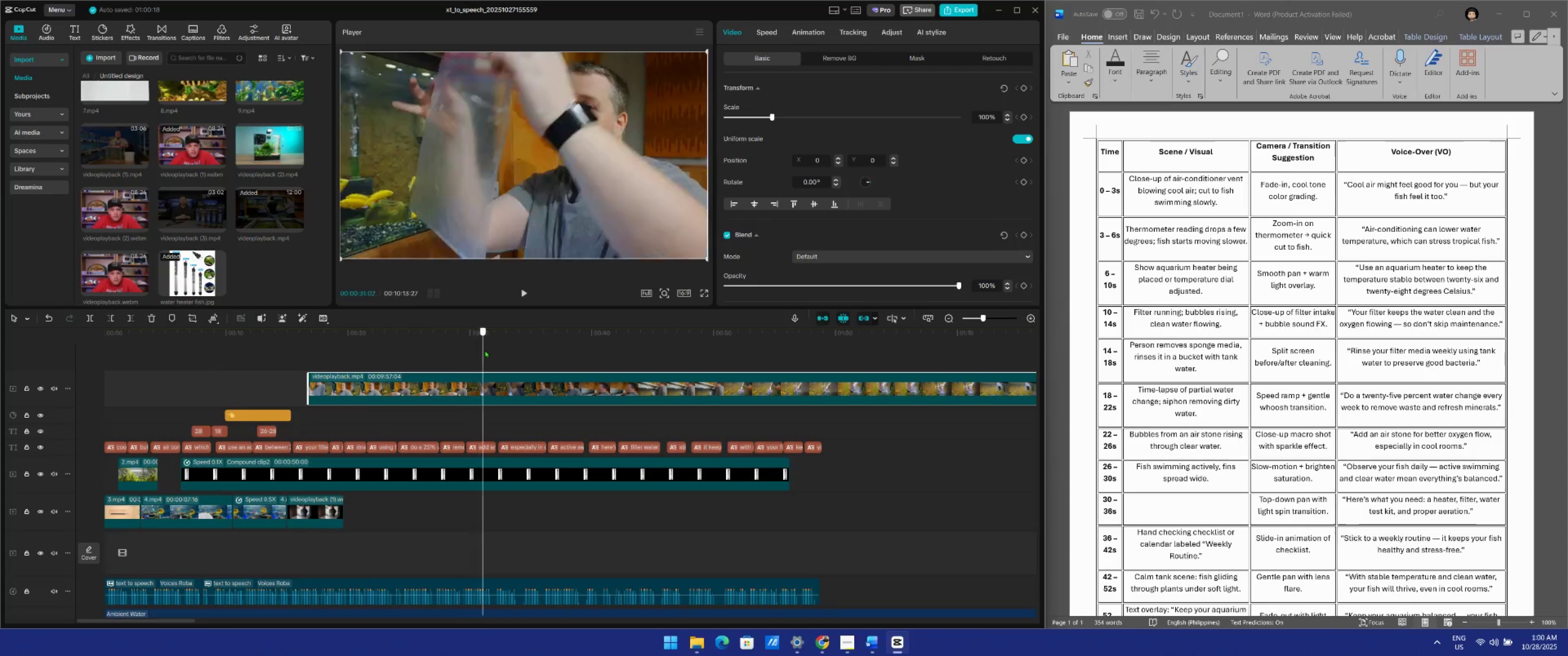 
wait(9.8)
 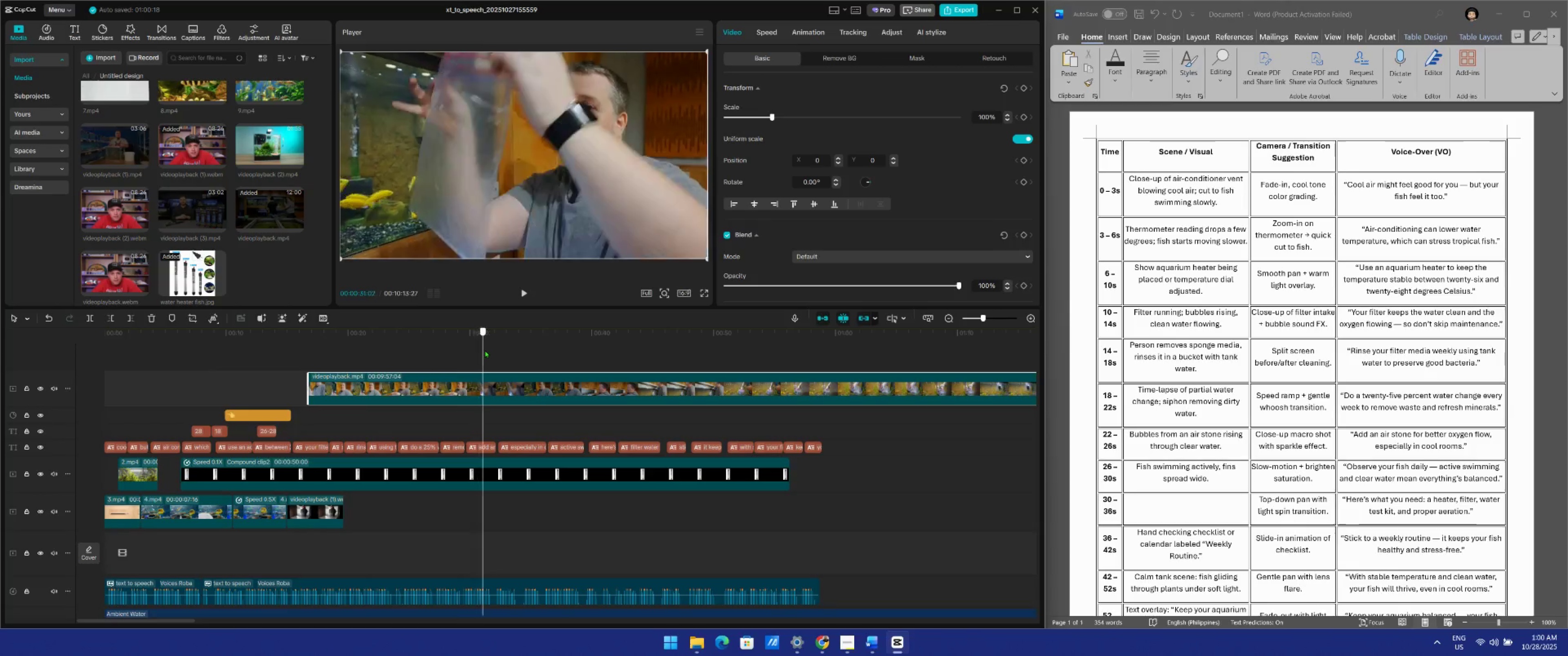 
key(Q)
 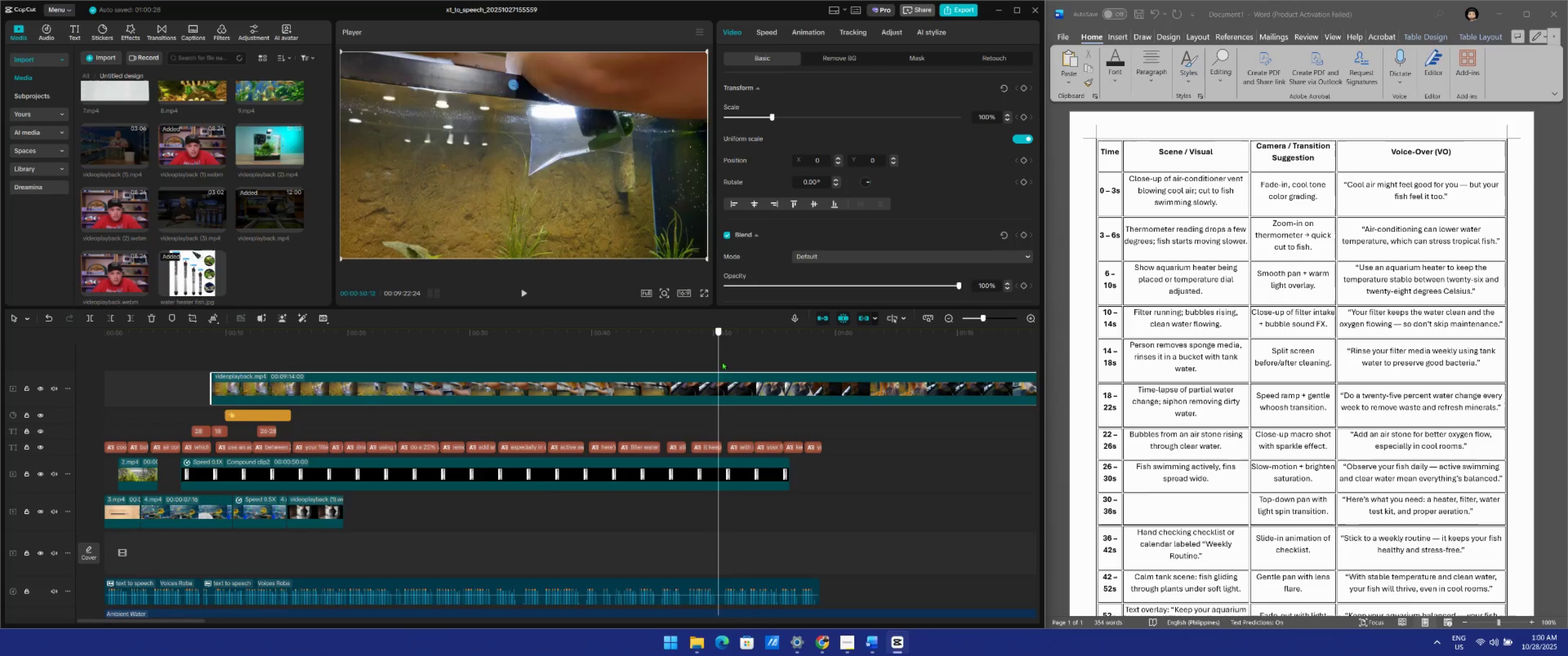 
key(Q)
 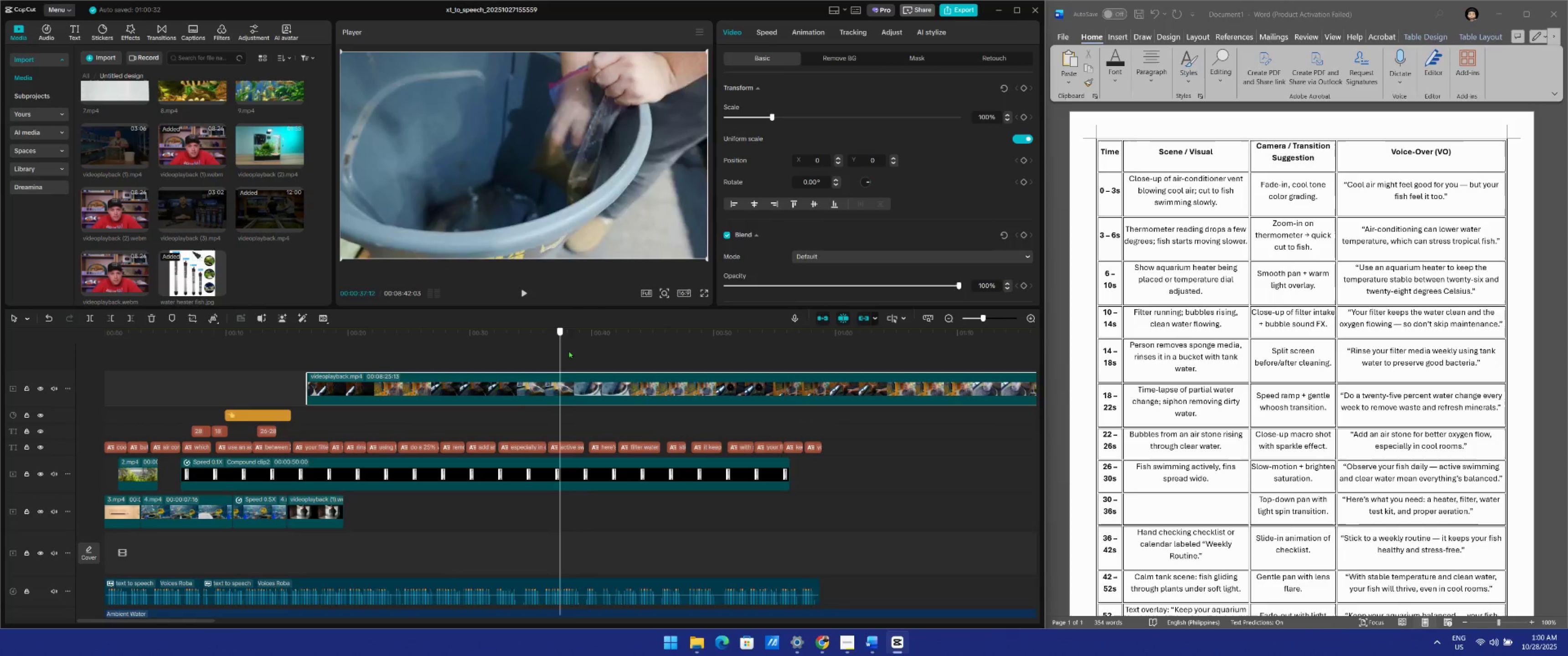 
wait(9.61)
 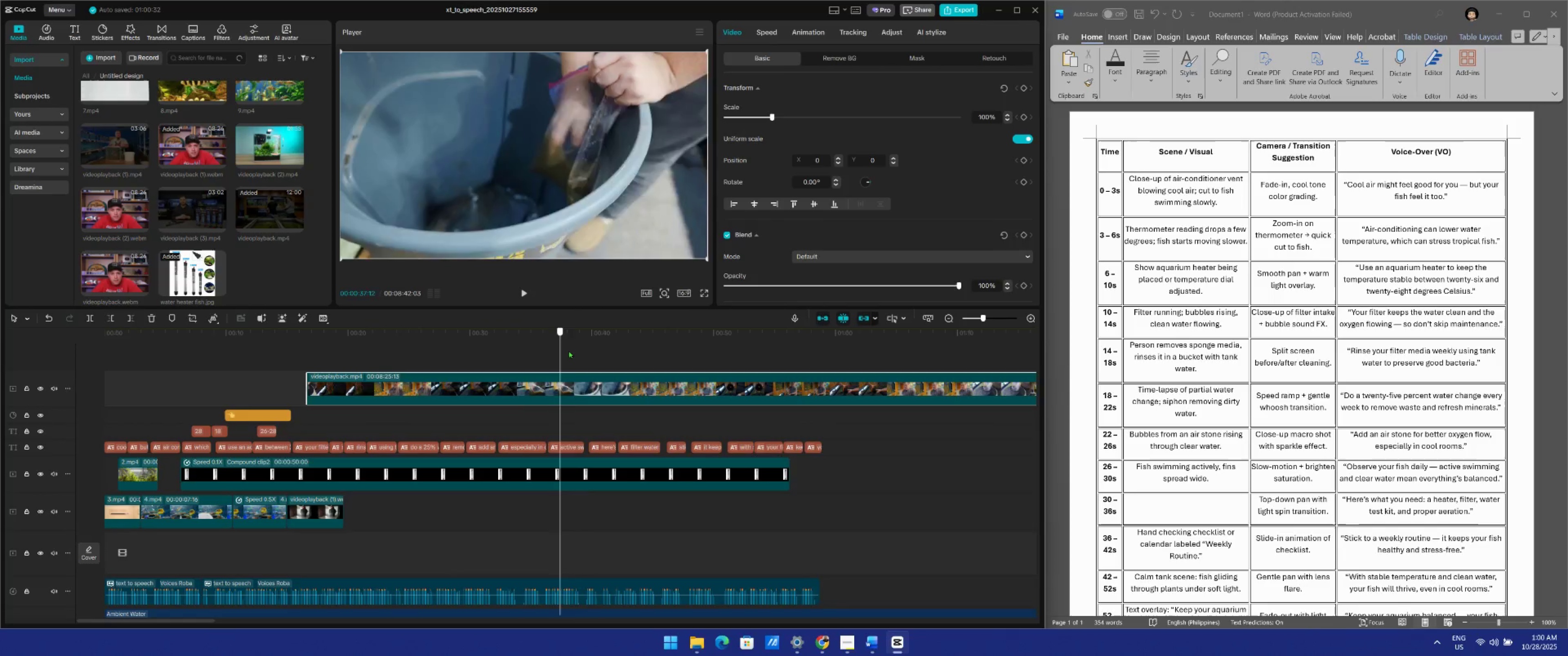 
key(Q)
 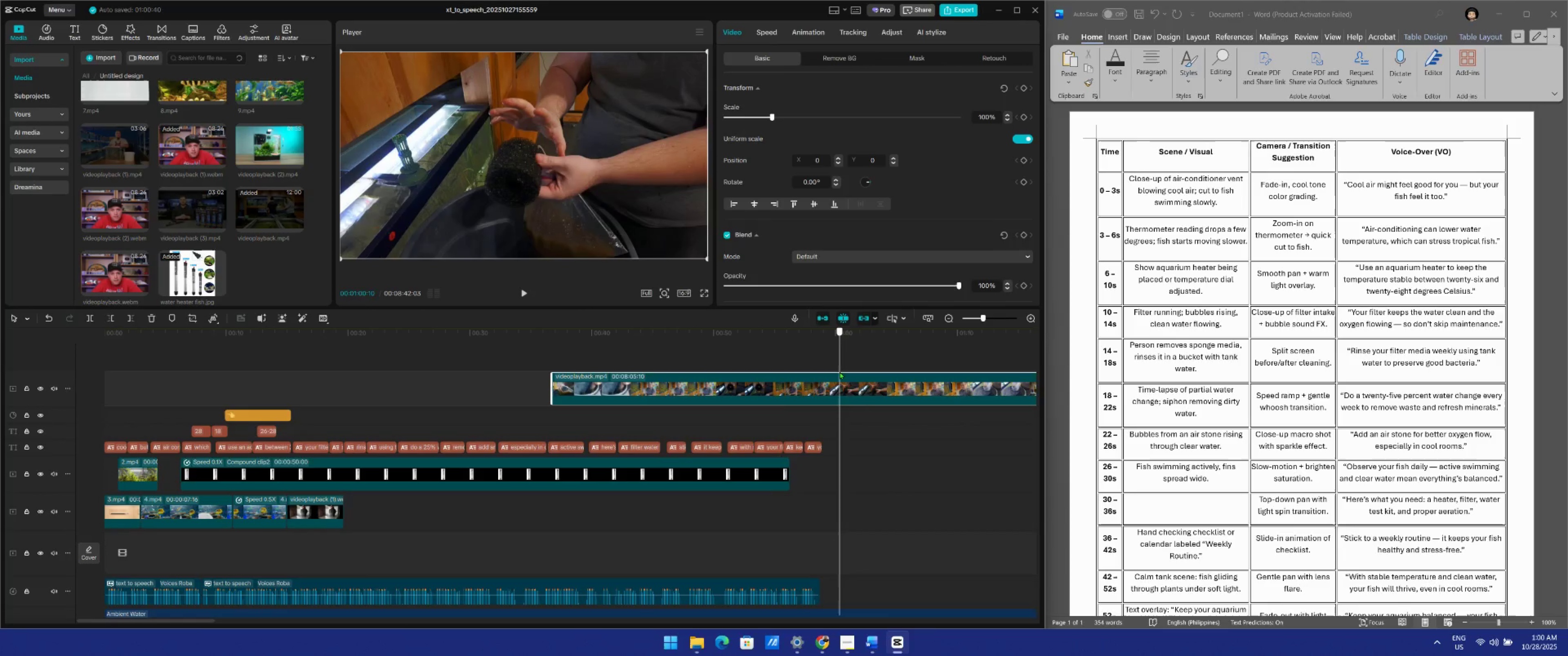 
wait(15.18)
 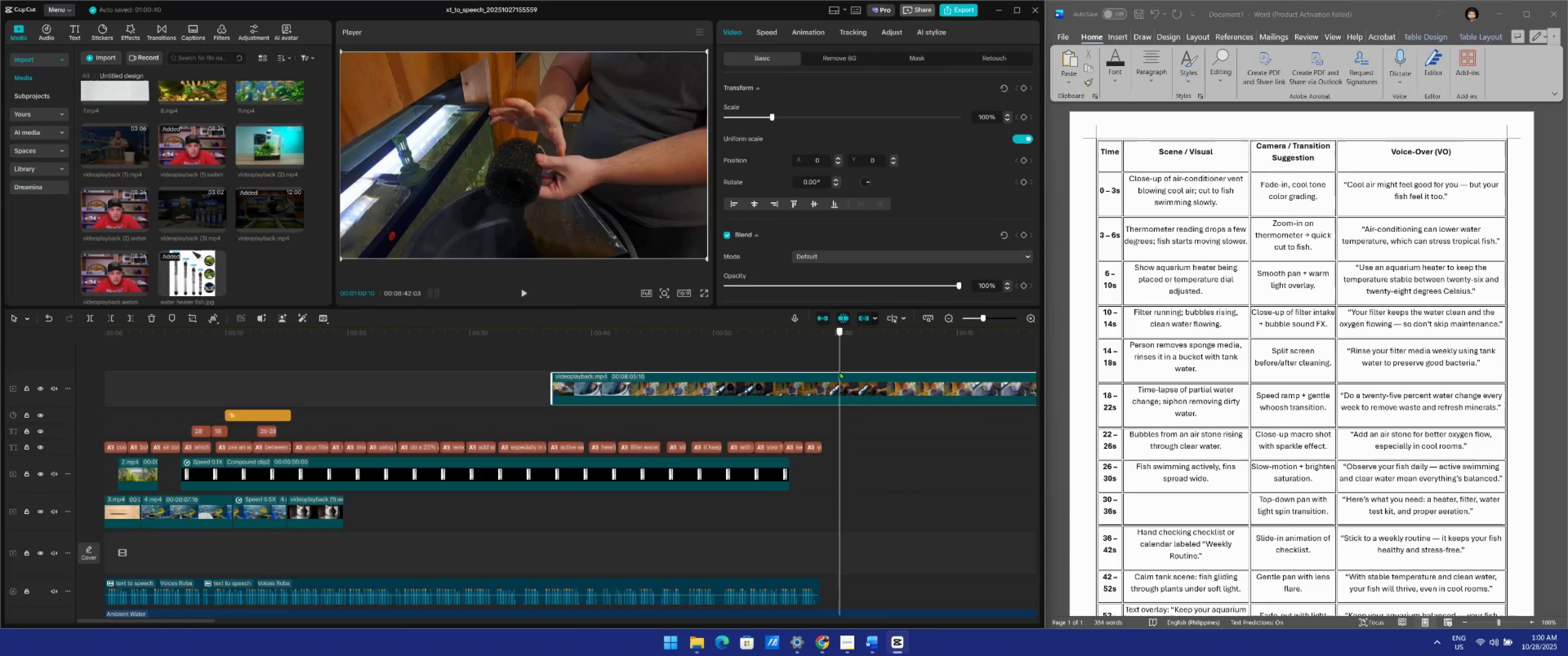 
key(Space)
 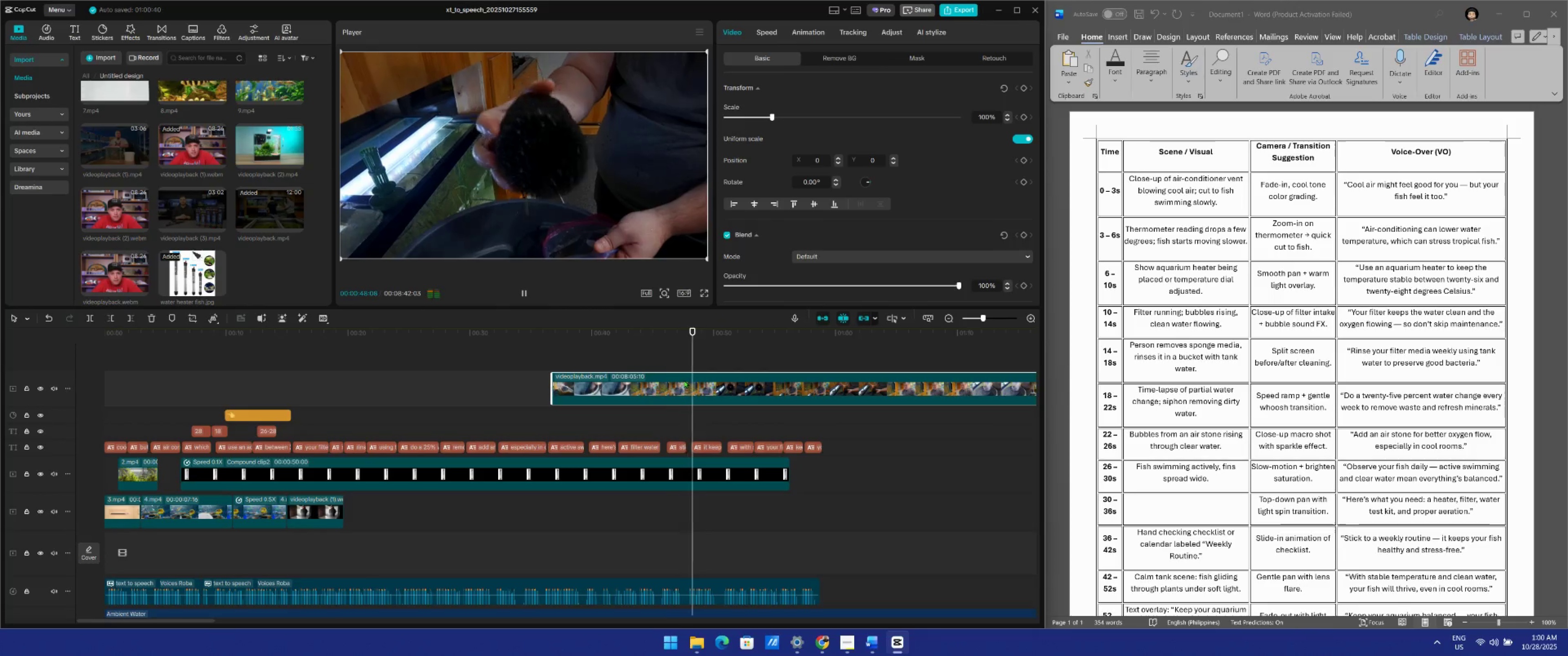 
key(Space)
 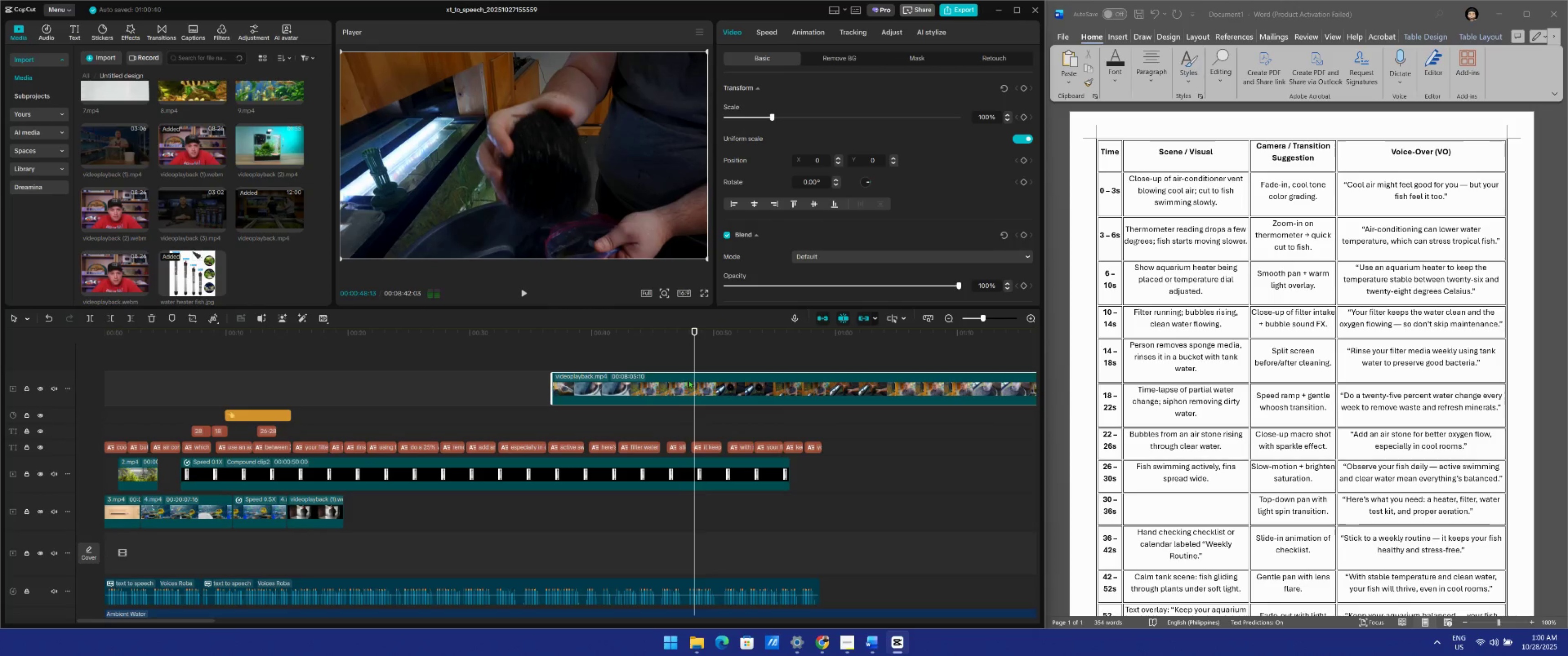 
key(Q)
 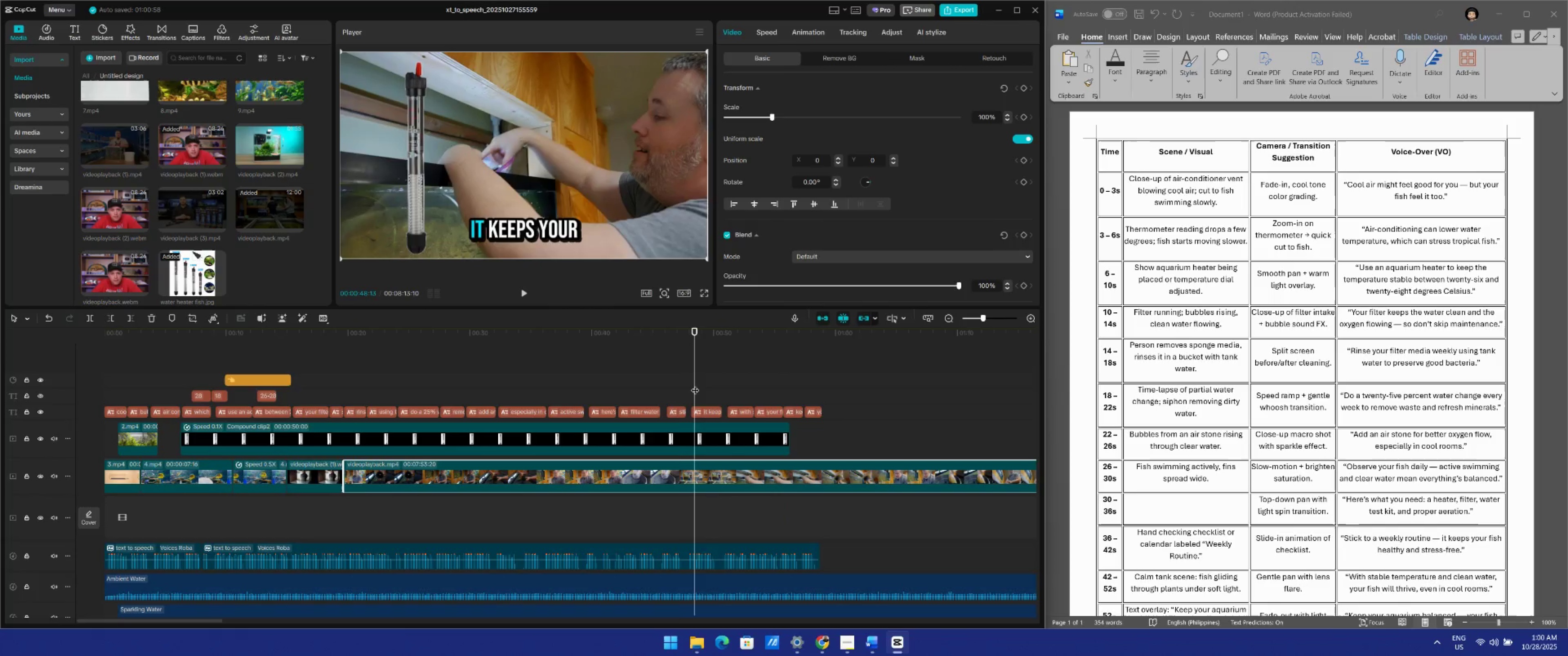 
key(Space)
 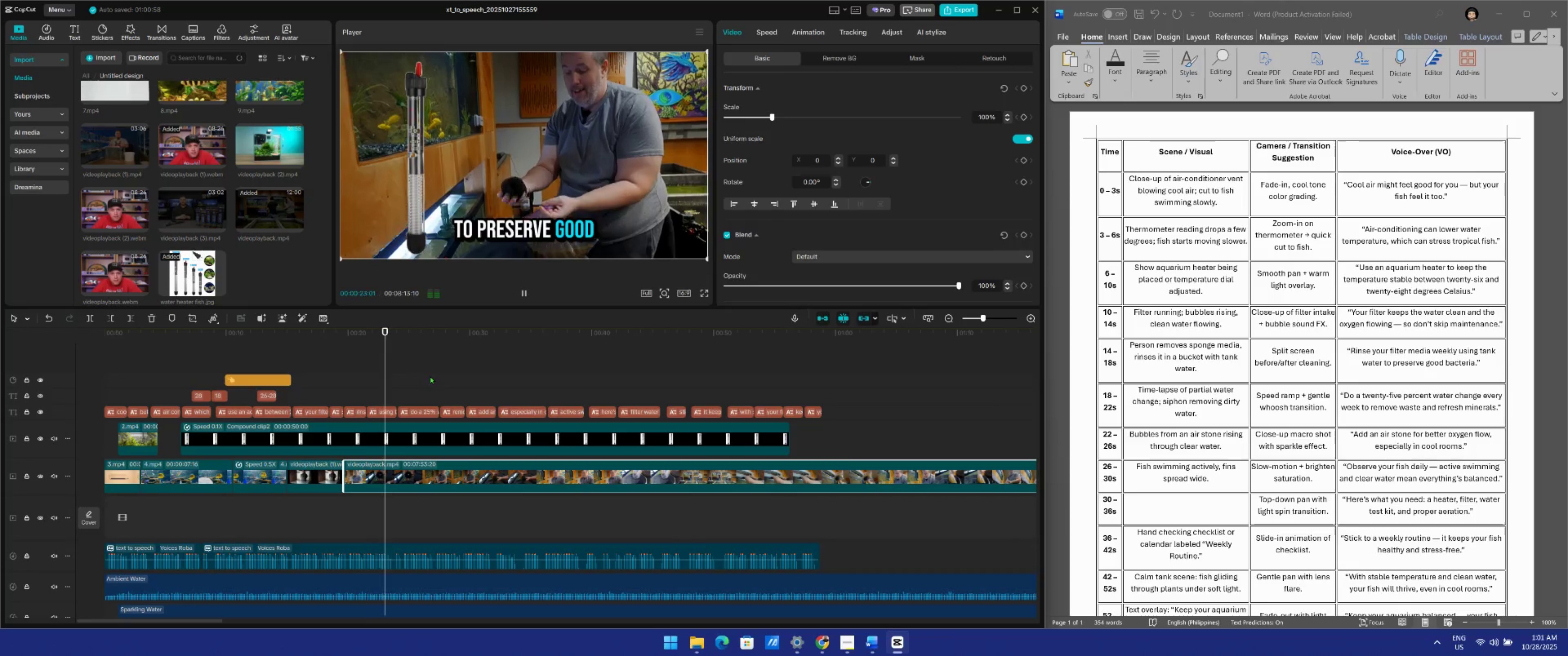 
wait(6.27)
 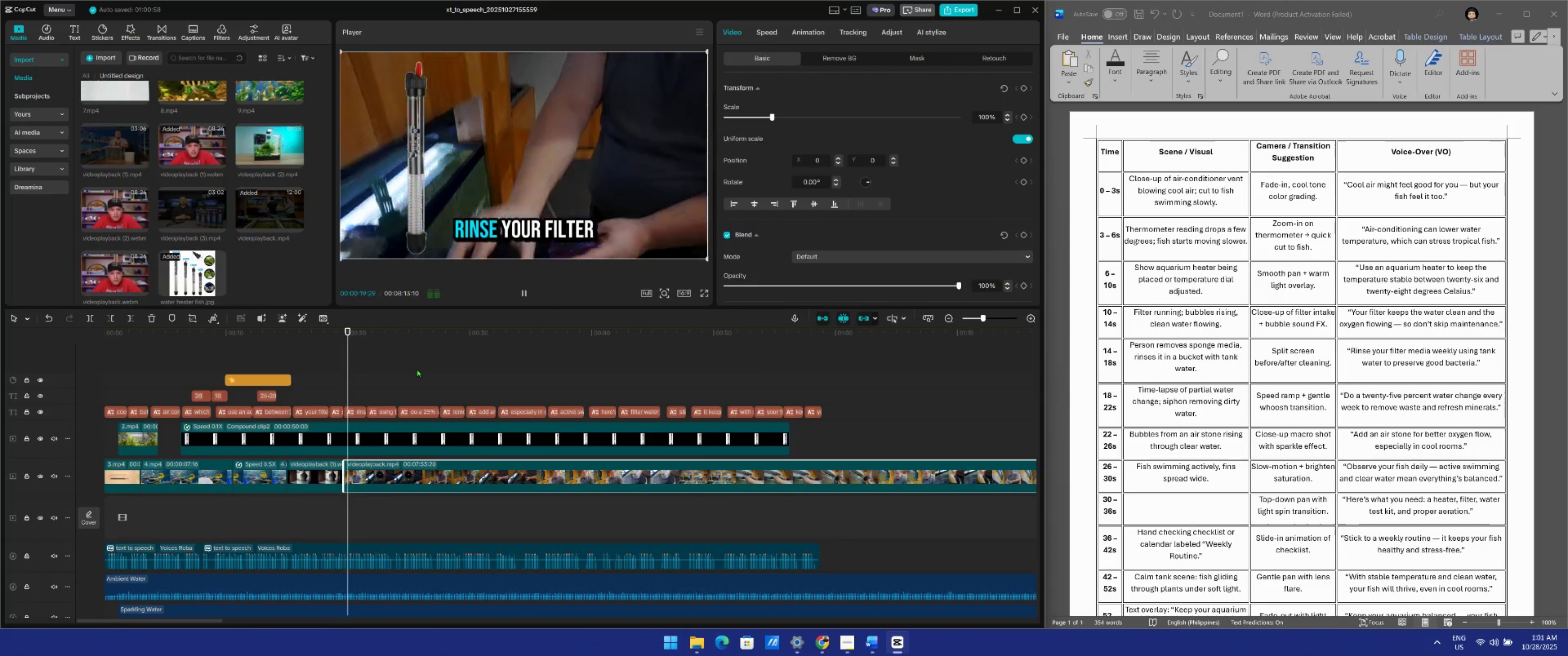 
key(Space)
 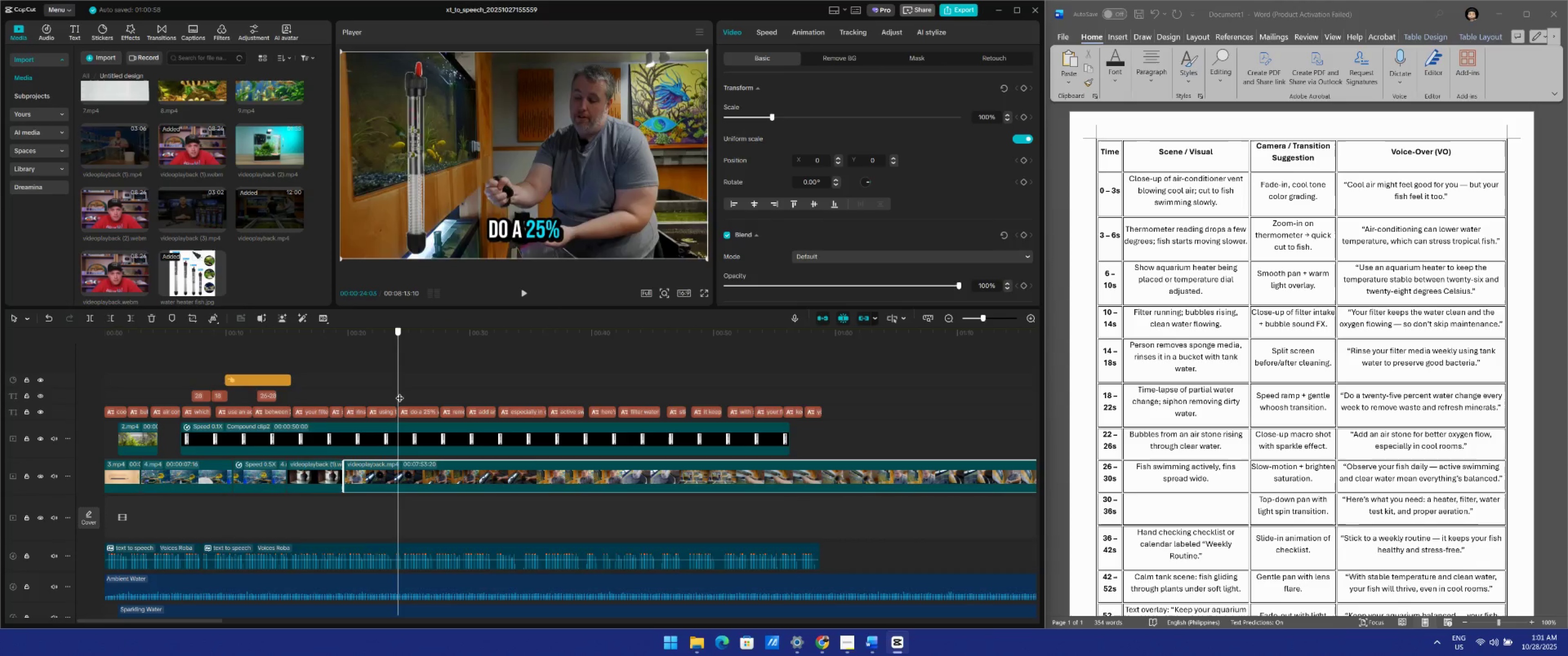 
wait(6.38)
 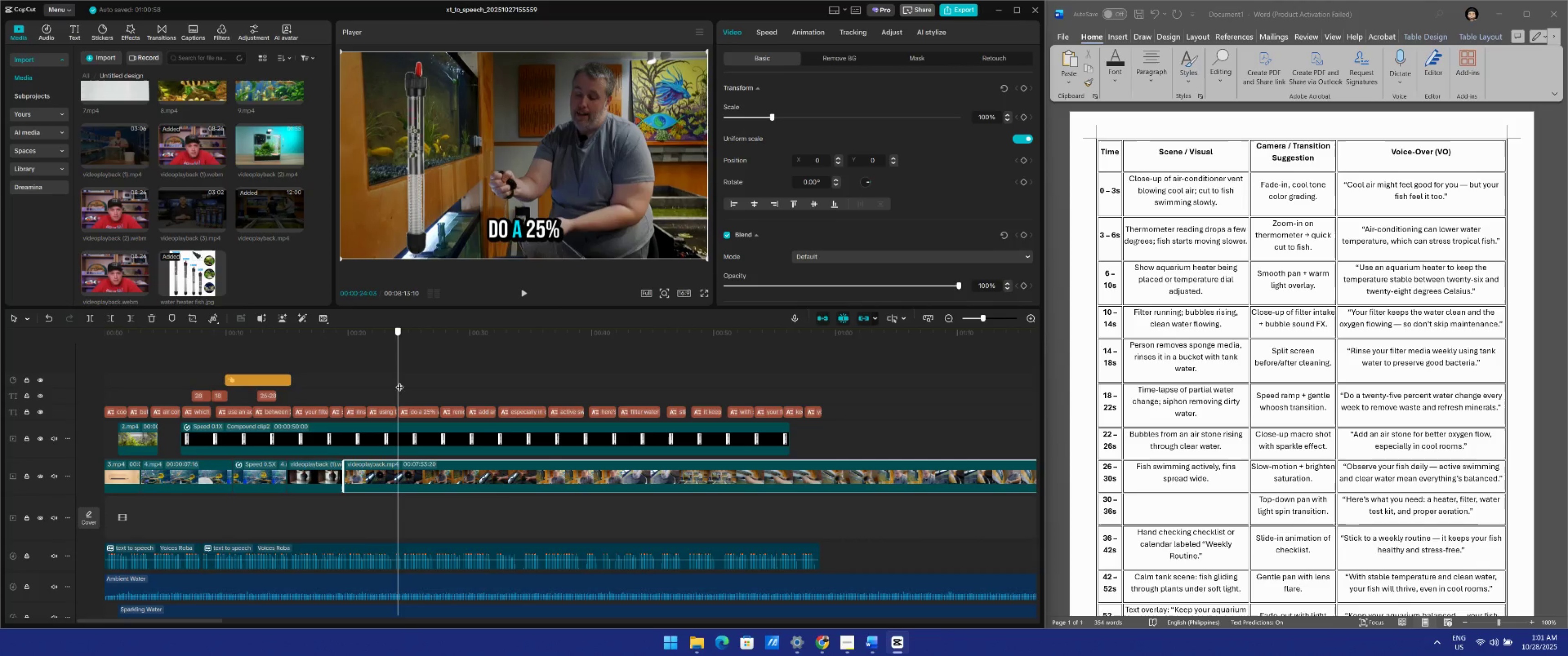 
key(Q)
 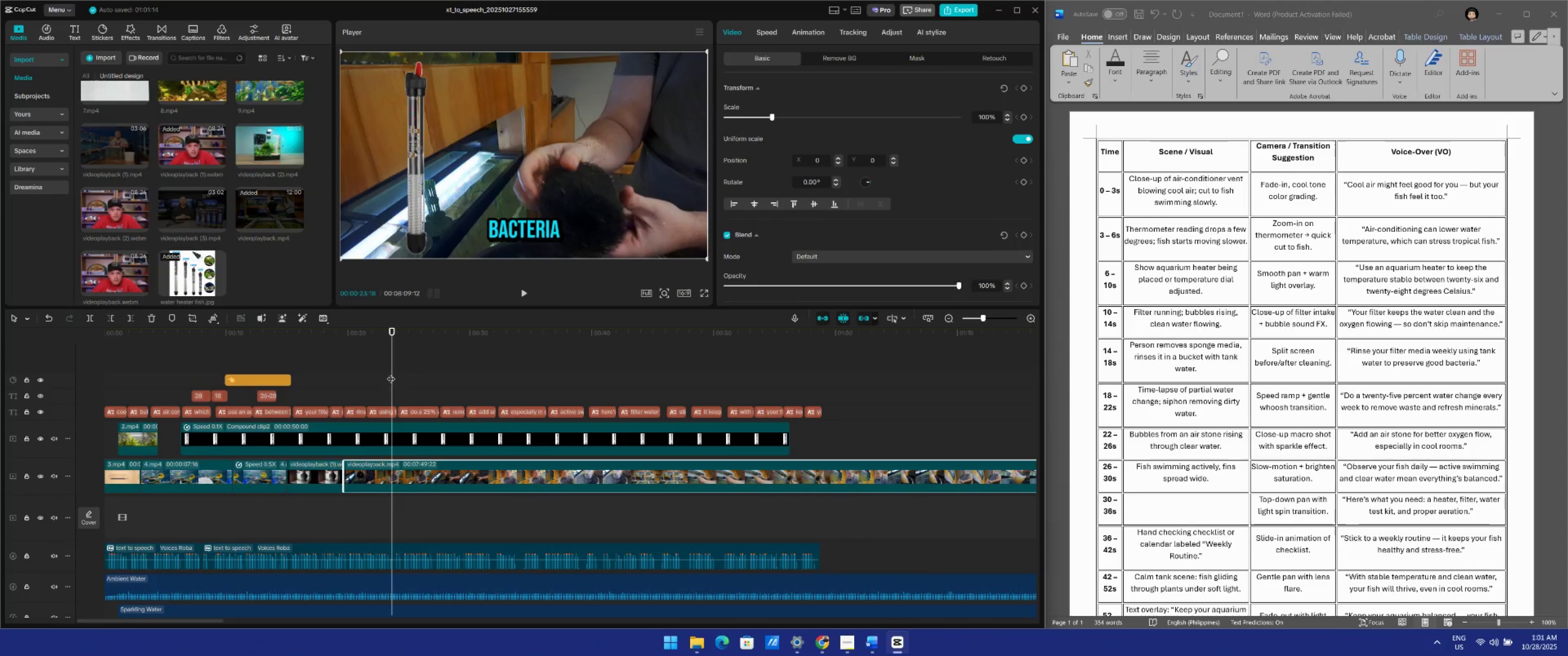 
key(Space)
 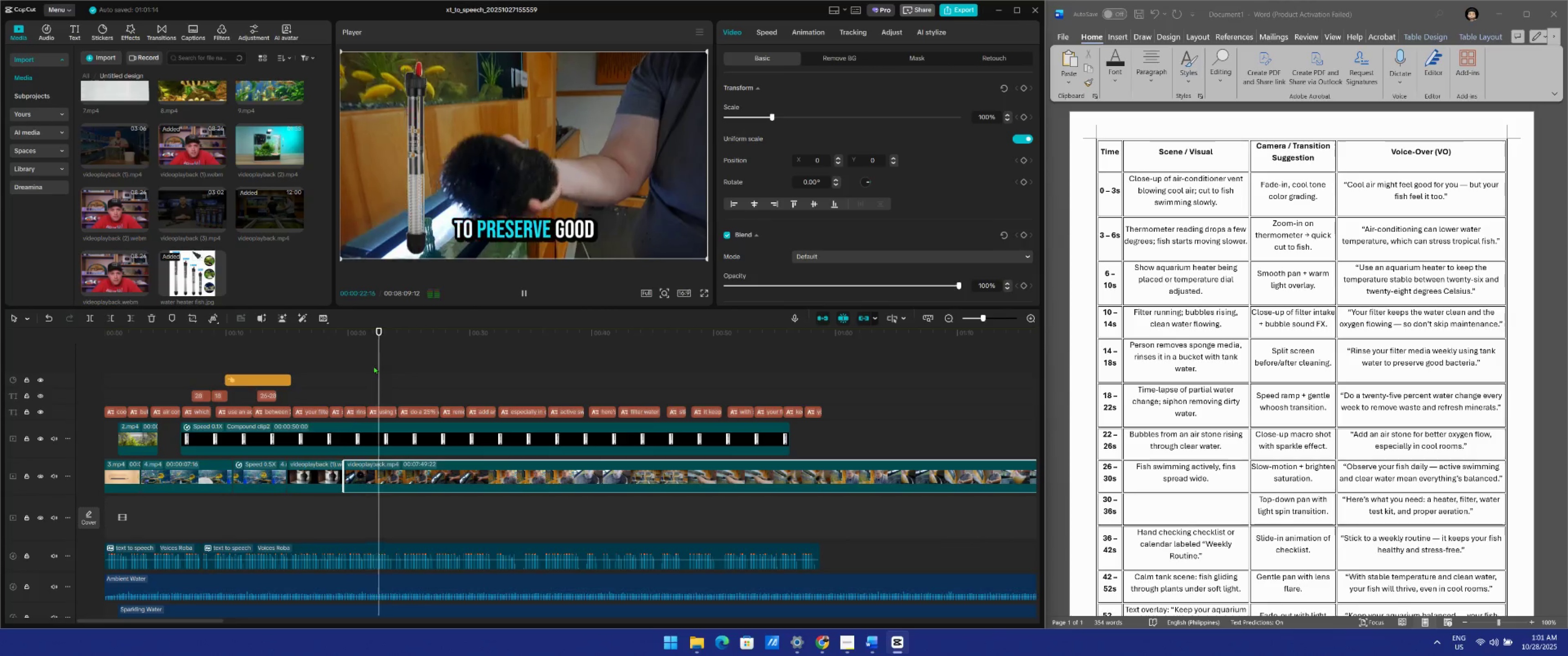 
wait(5.49)
 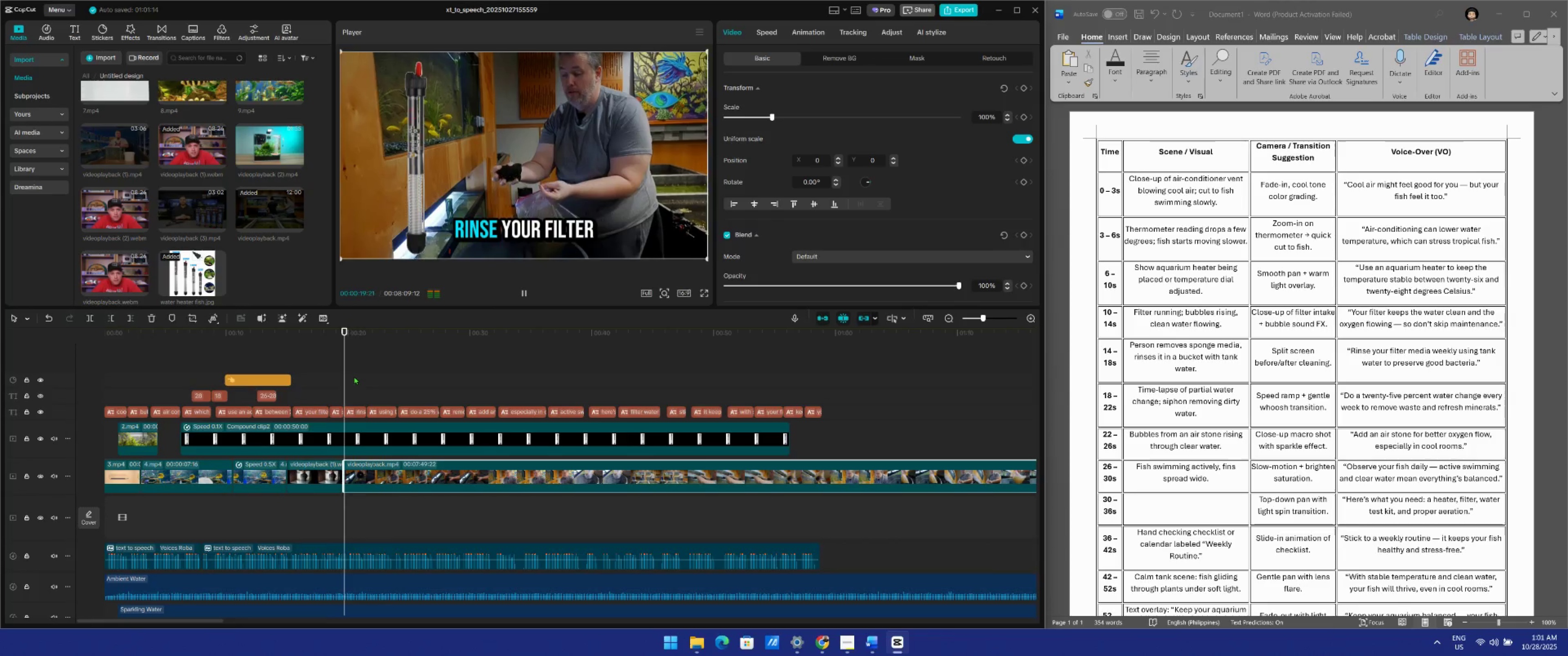 
key(Space)
 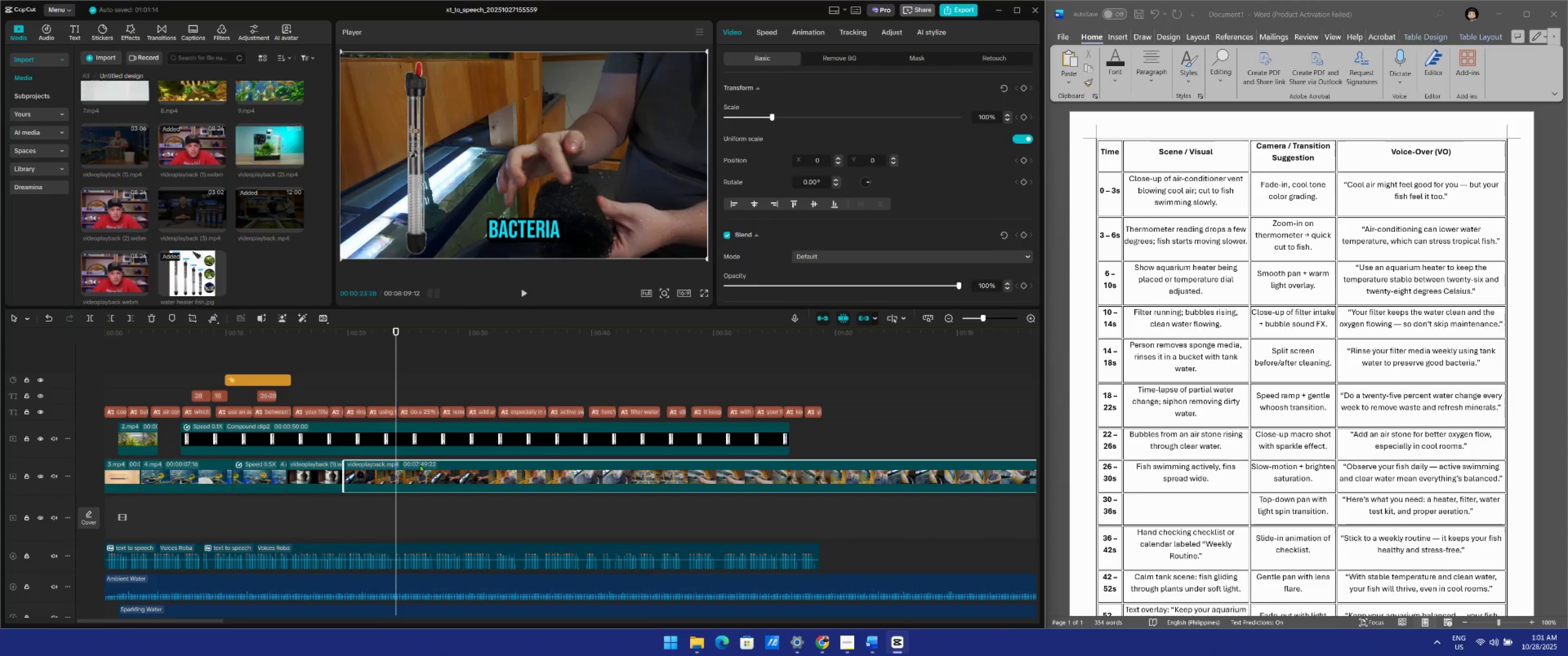 
key(W)
 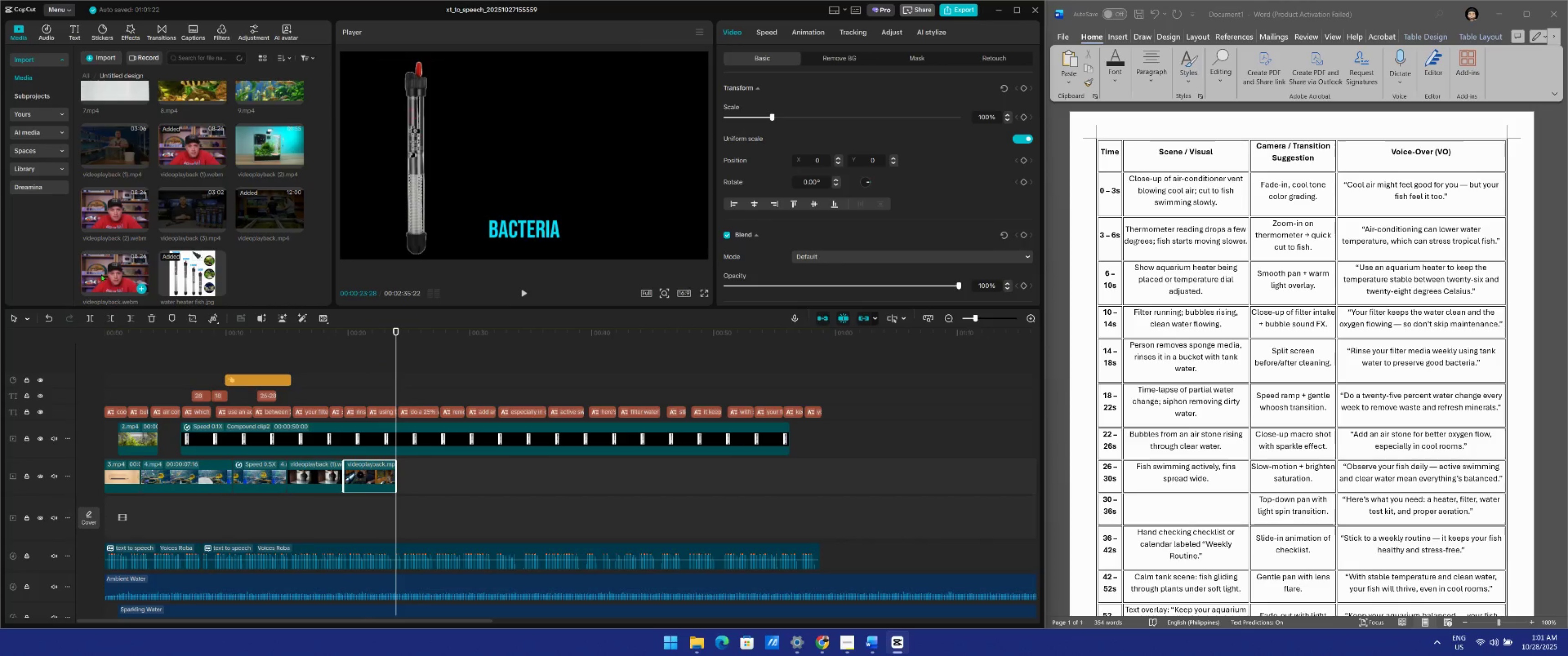 
scroll: coordinate [195, 275], scroll_direction: down, amount: 3.0
 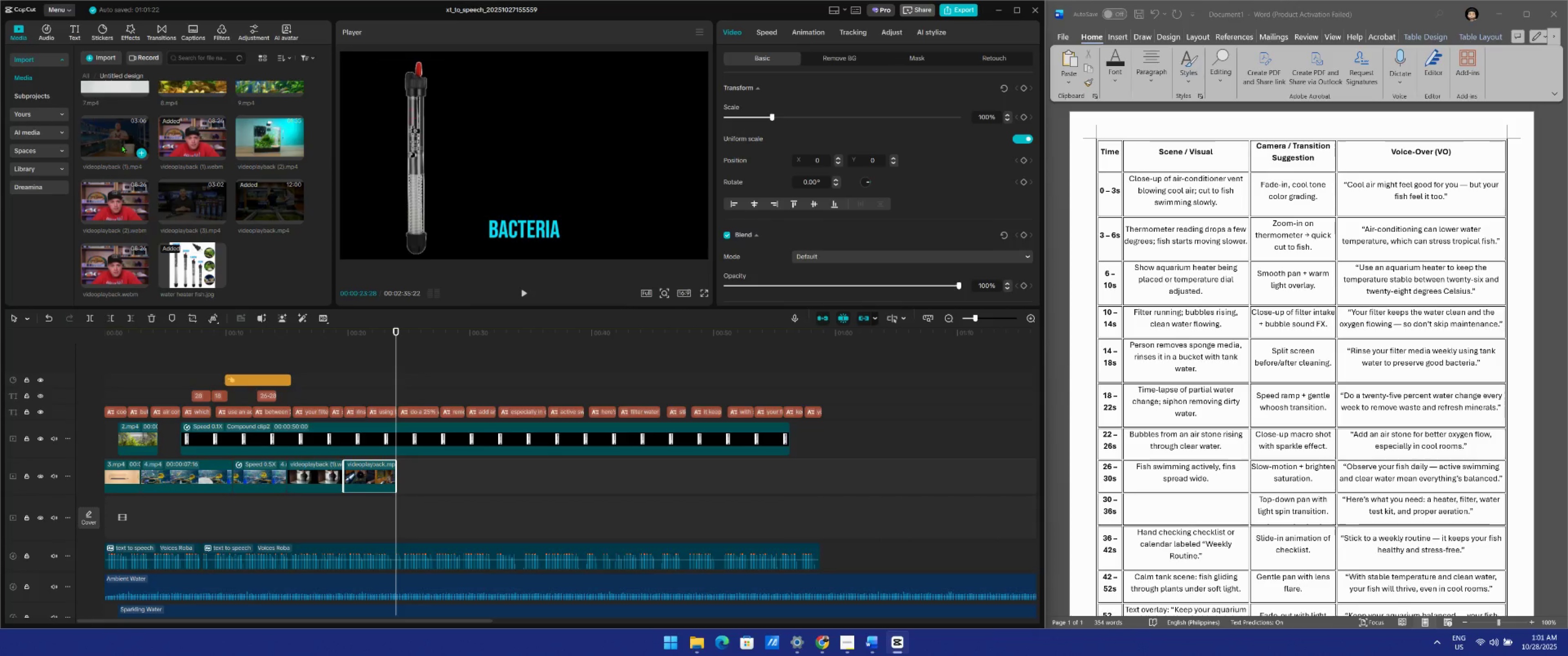 
double_click([122, 145])
 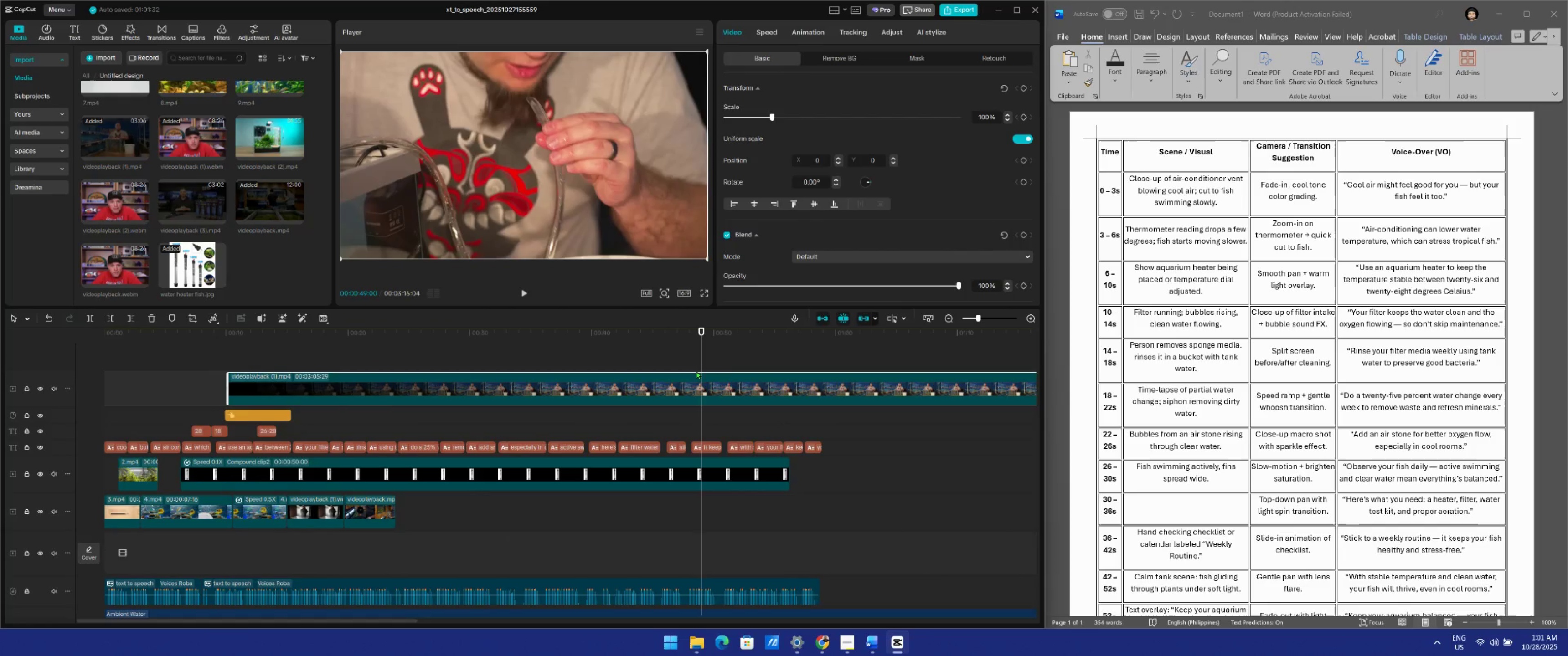 
wait(7.2)
 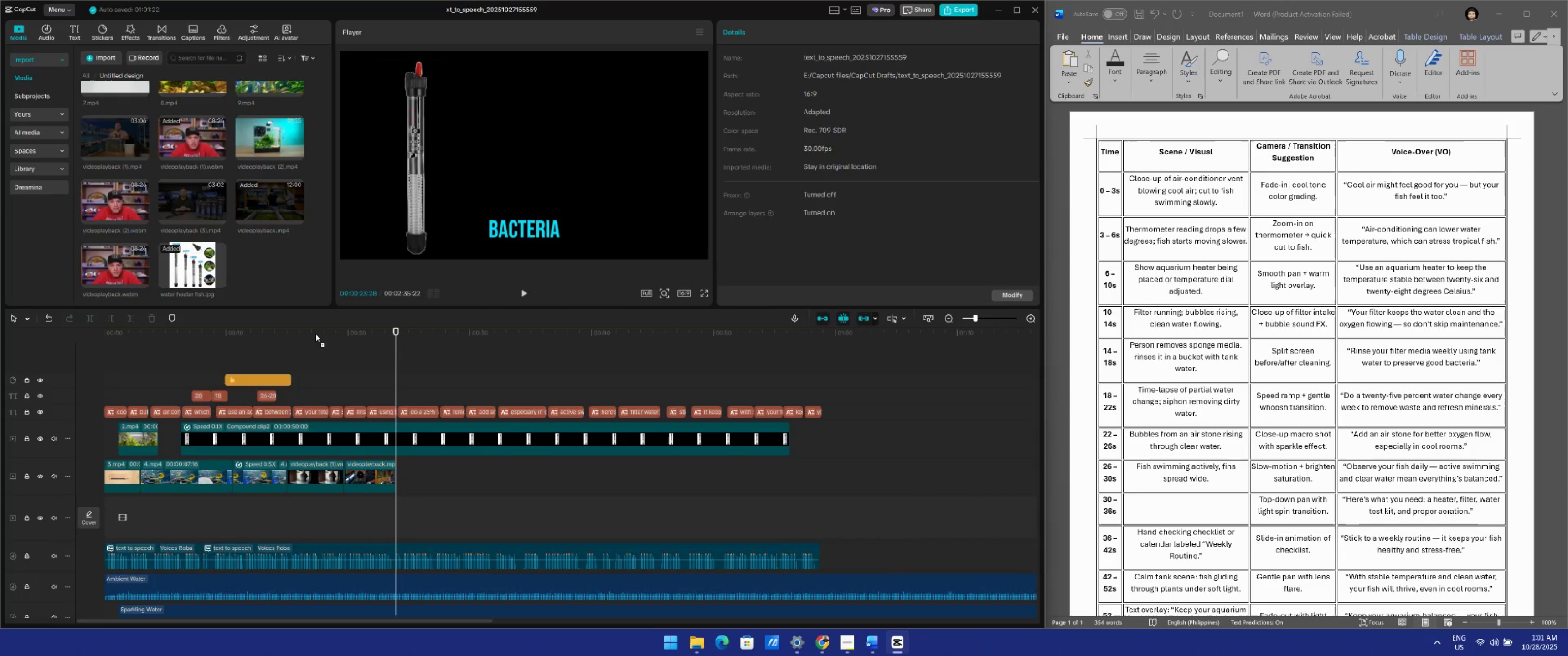 
key(Q)
 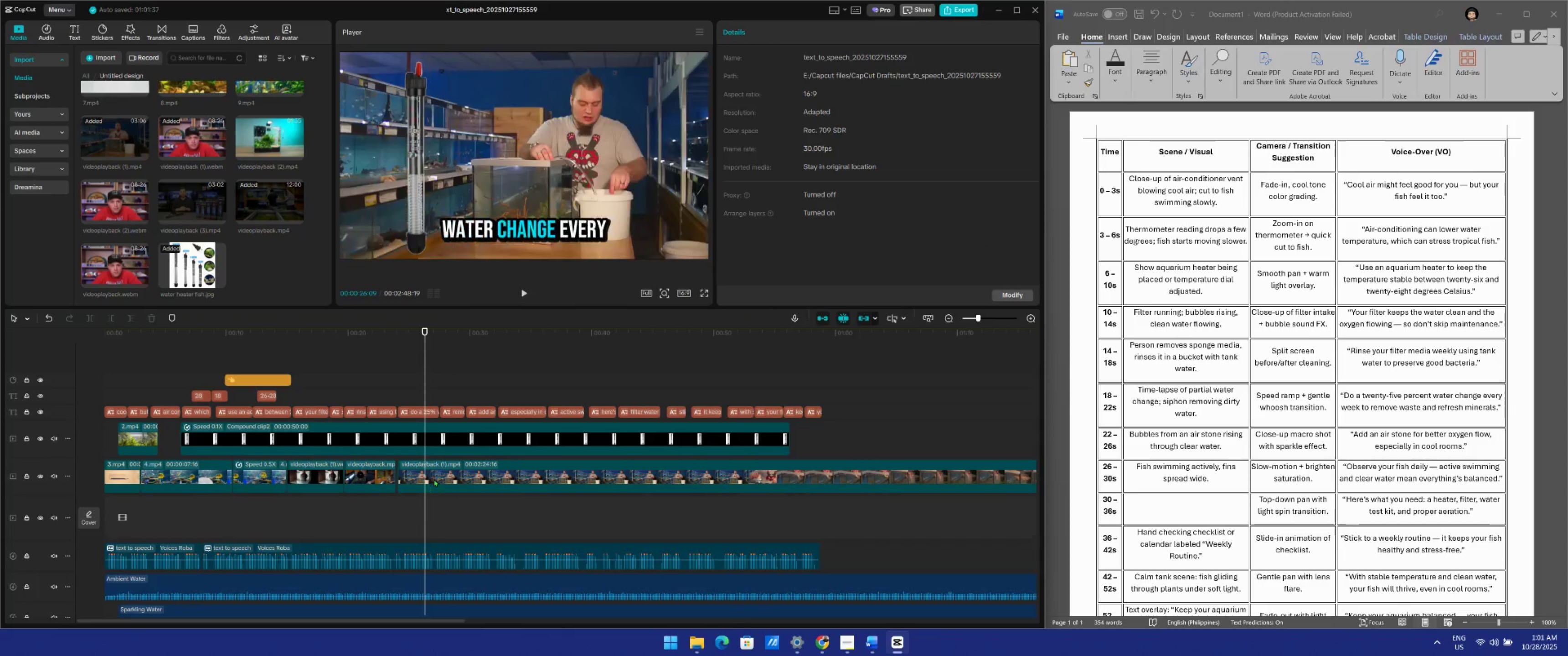 
wait(8.12)
 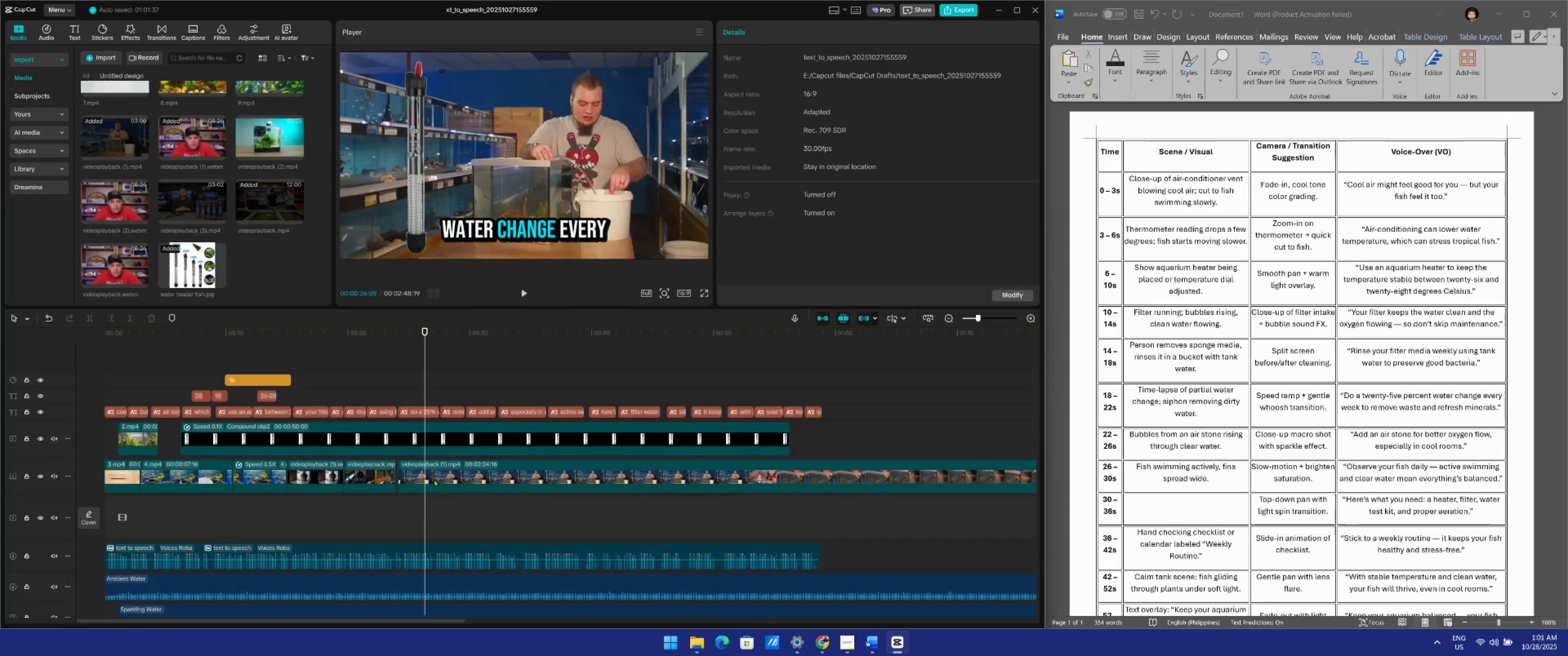 
key(Space)
 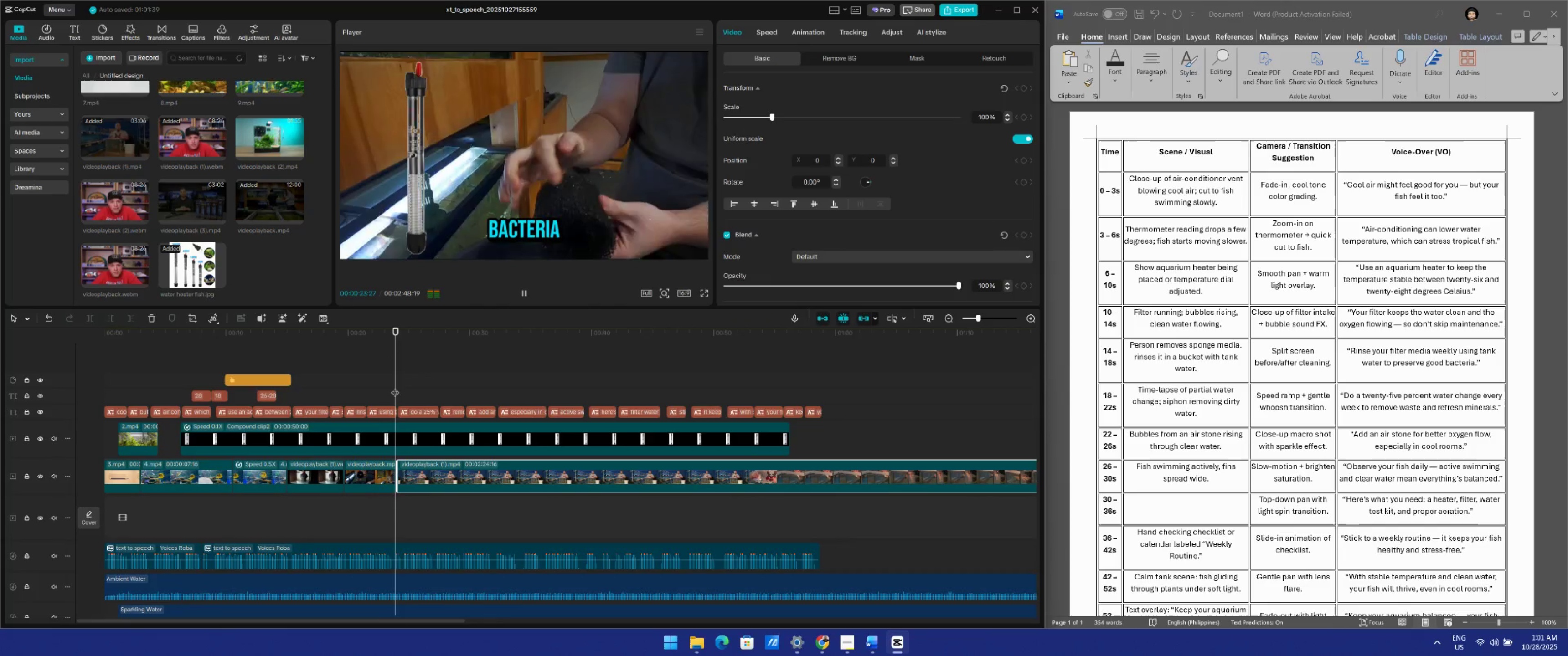 
key(Space)
 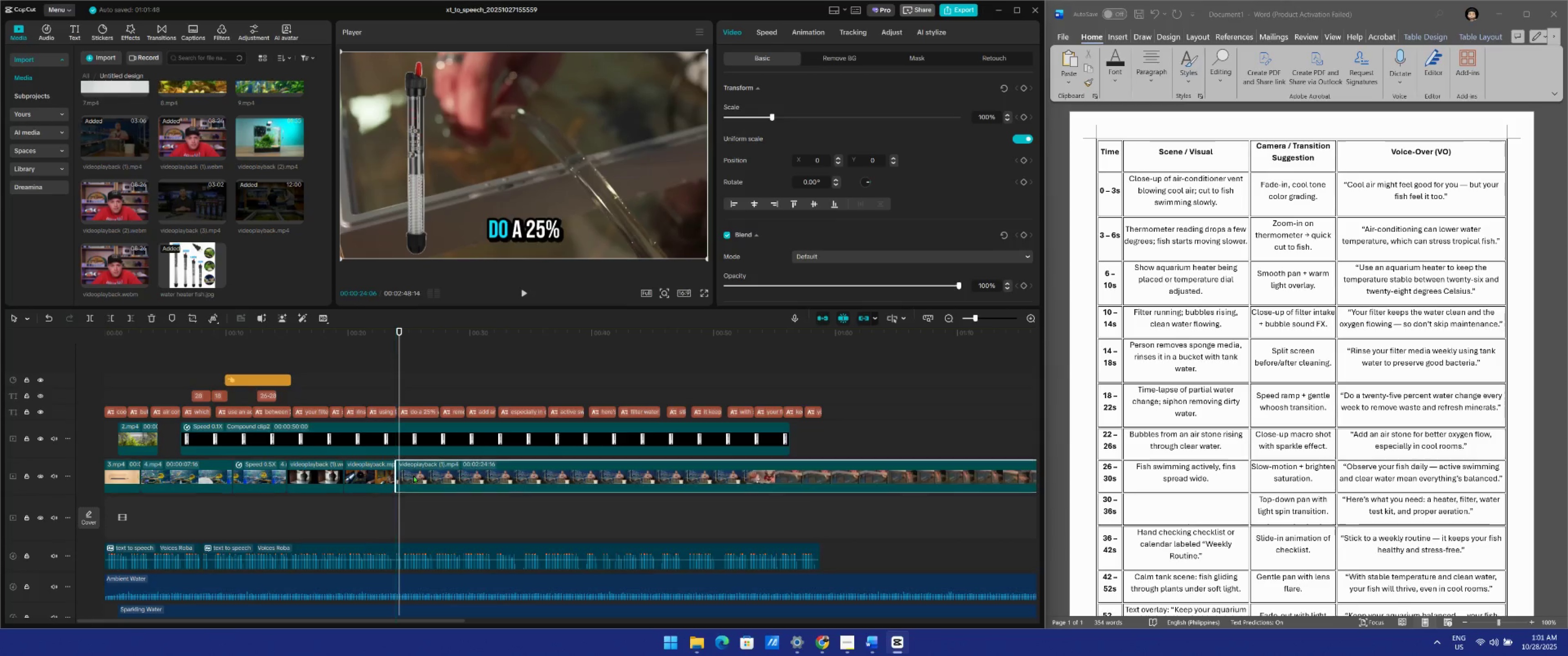 
wait(5.44)
 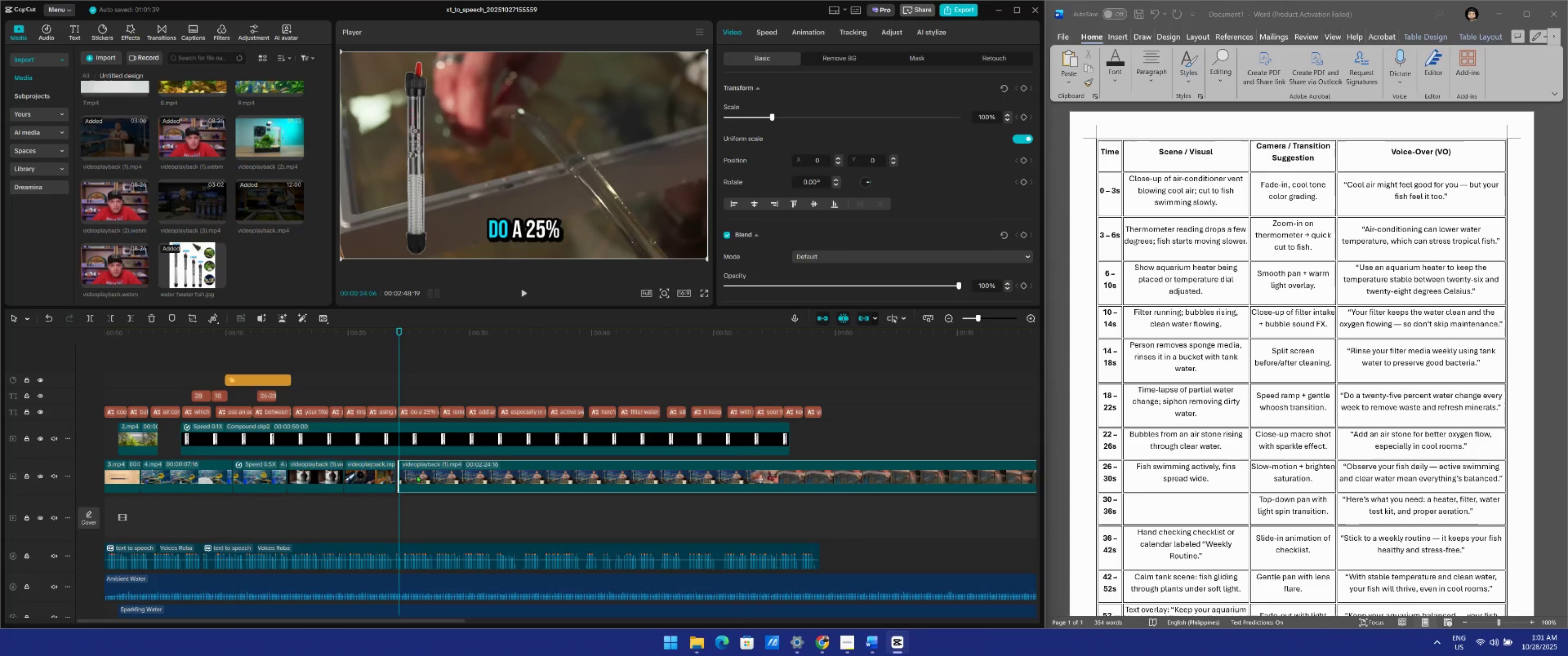 
key(Space)
 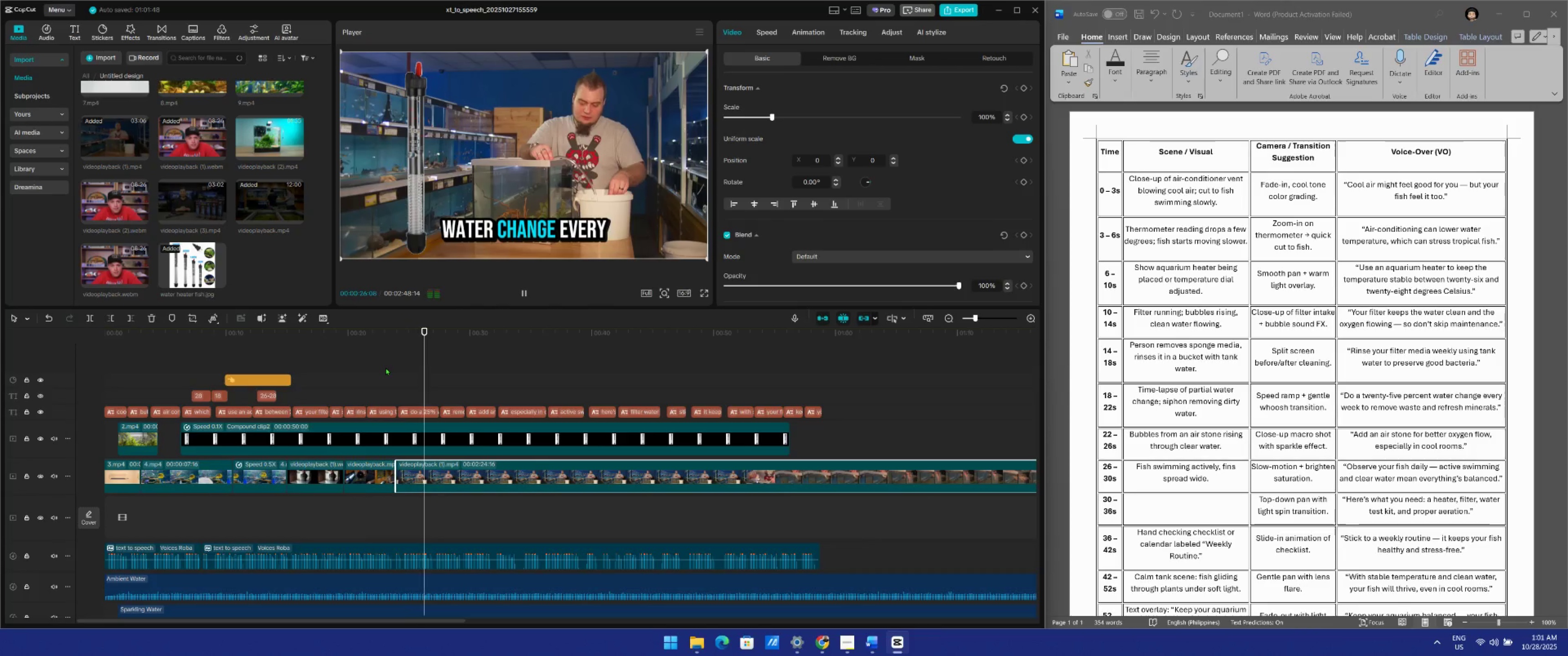 
key(Space)
 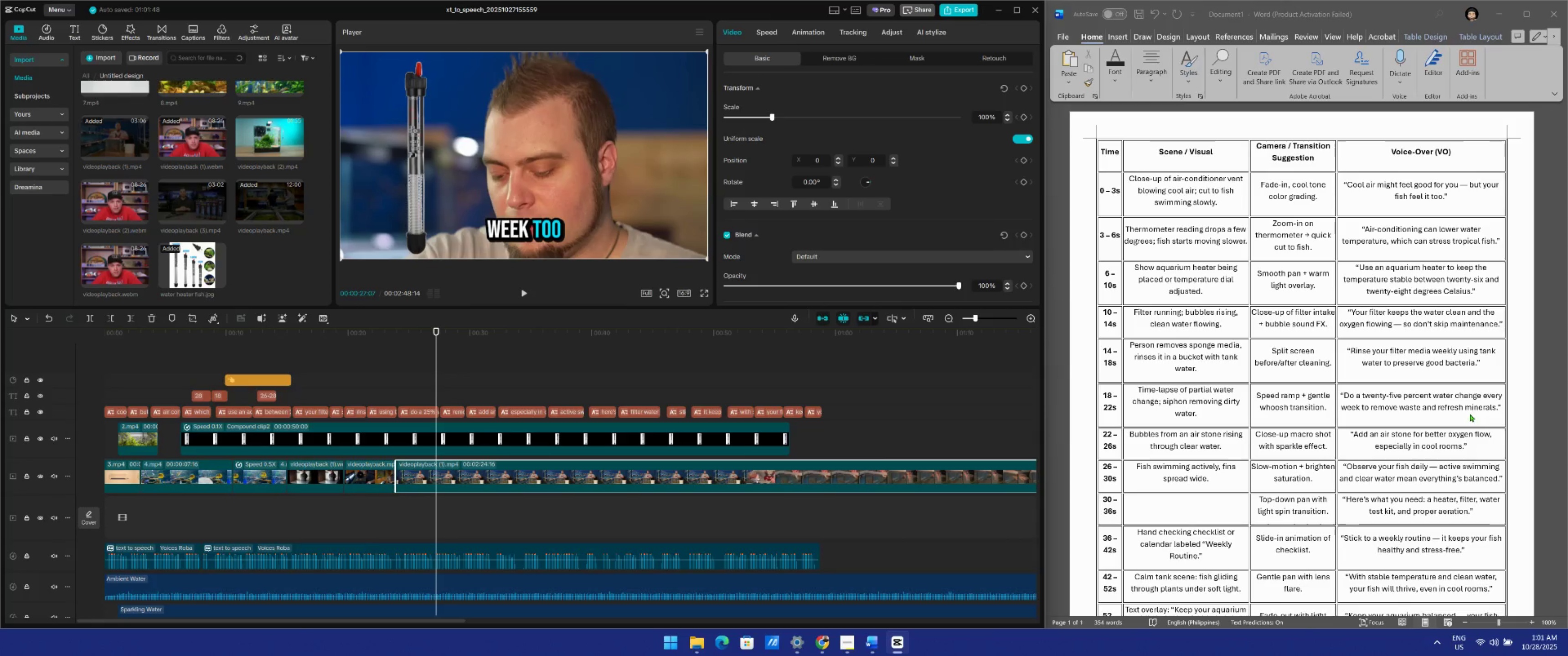 
wait(11.19)
 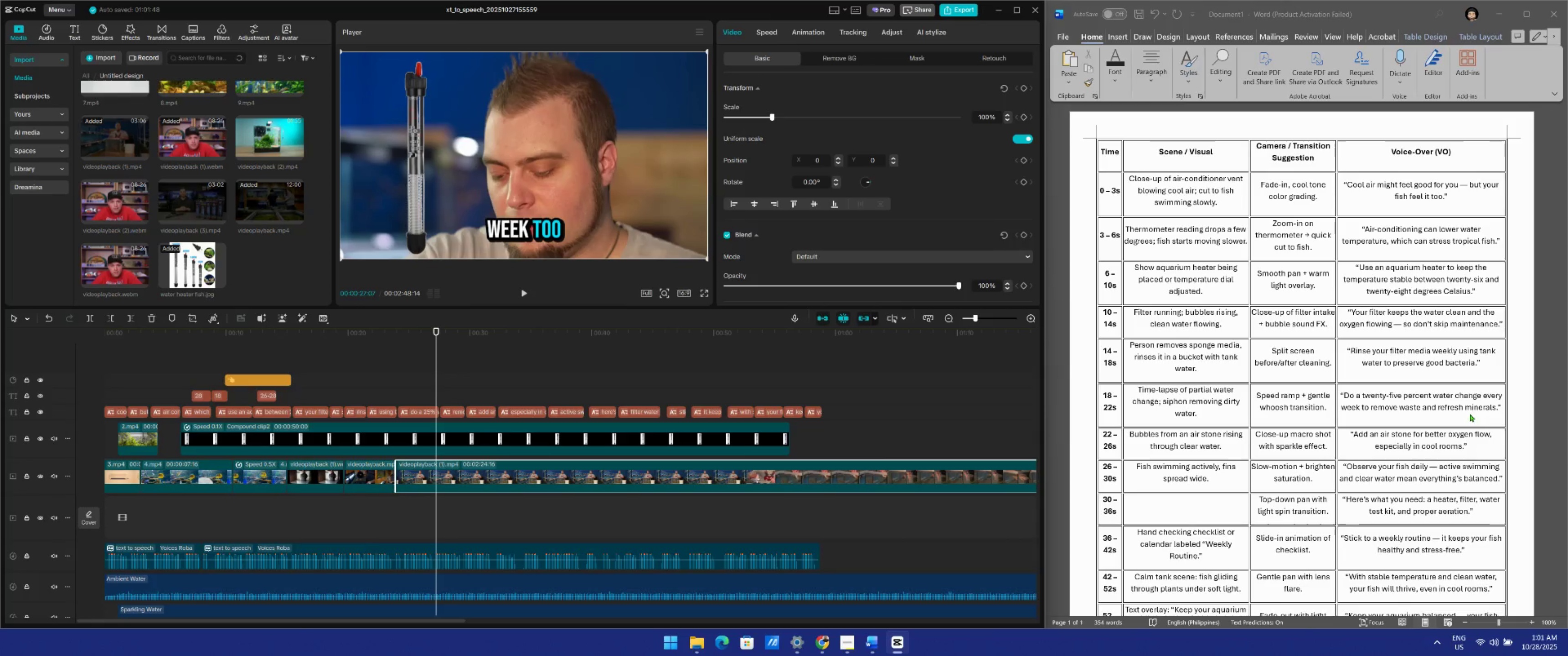 
key(Space)
 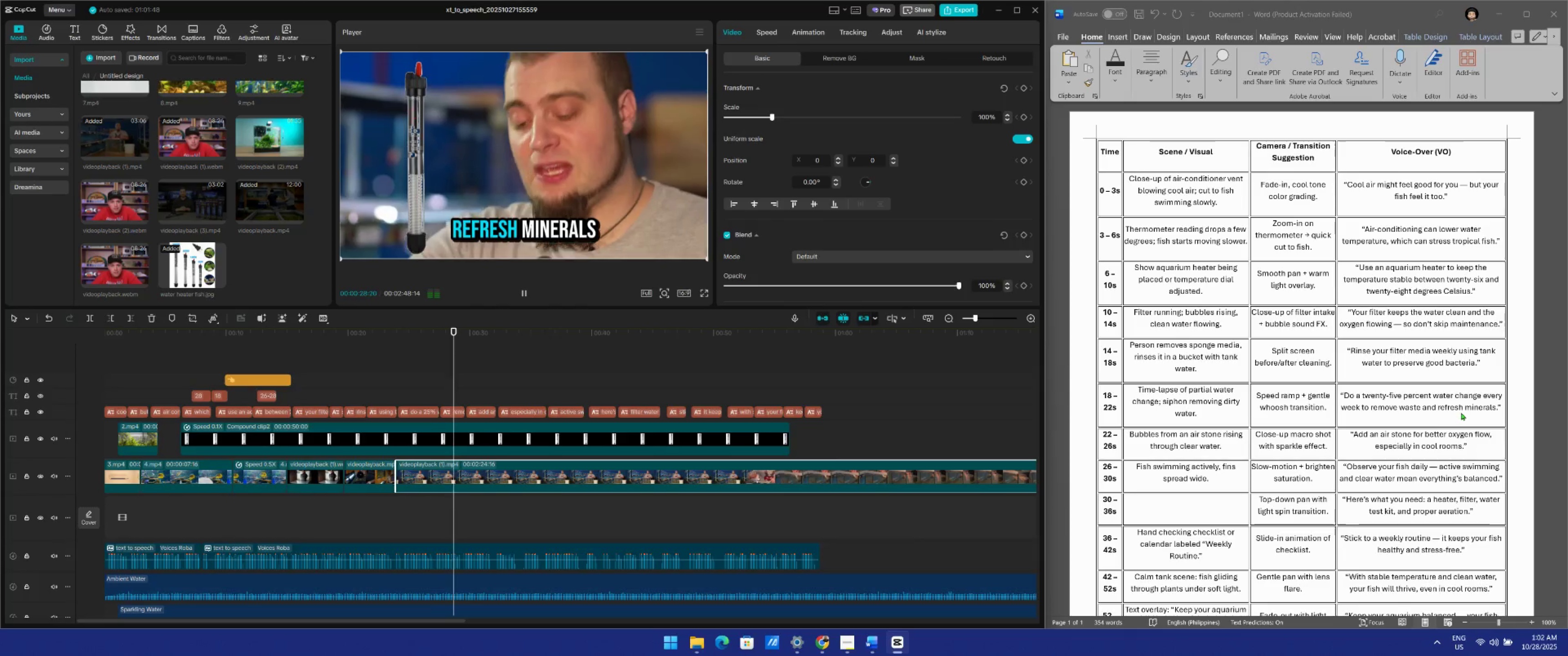 
key(Space)
 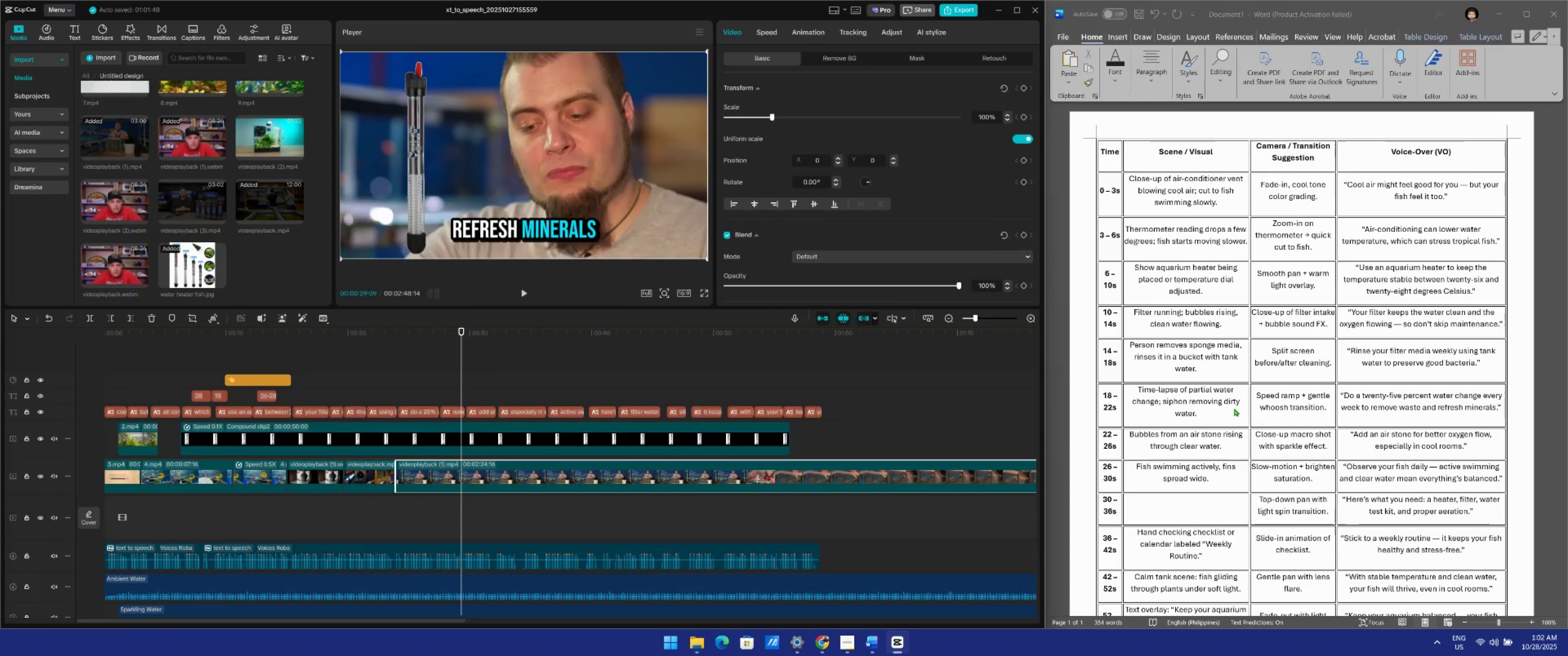 
left_click([563, 183])
 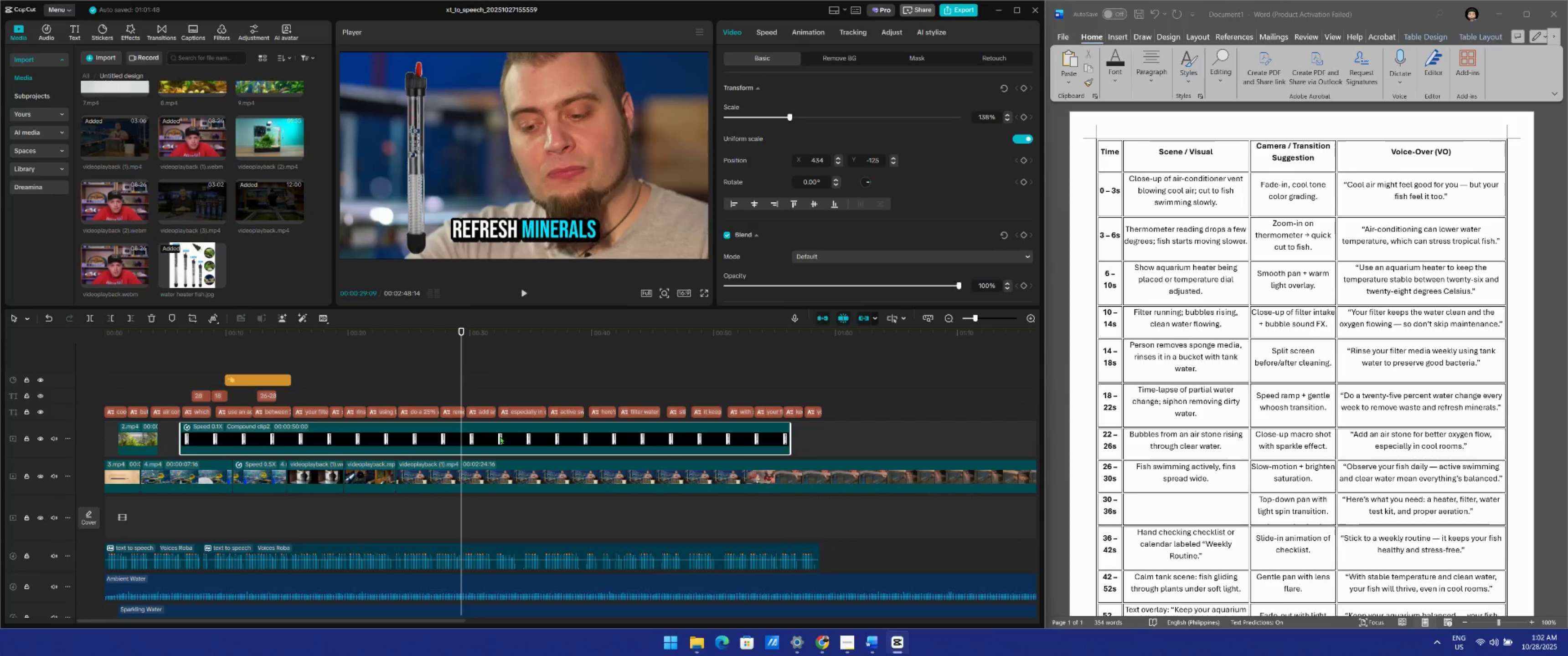 
left_click([503, 473])
 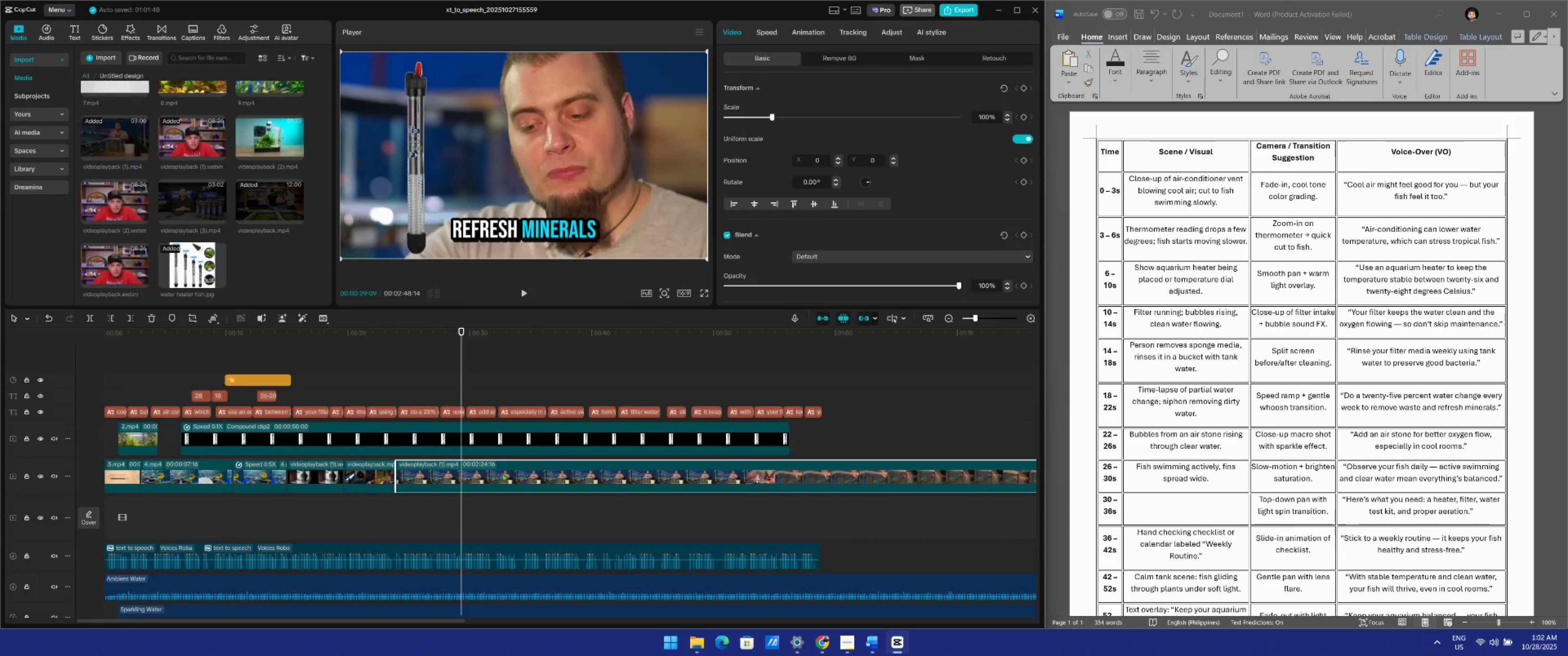 
key(W)
 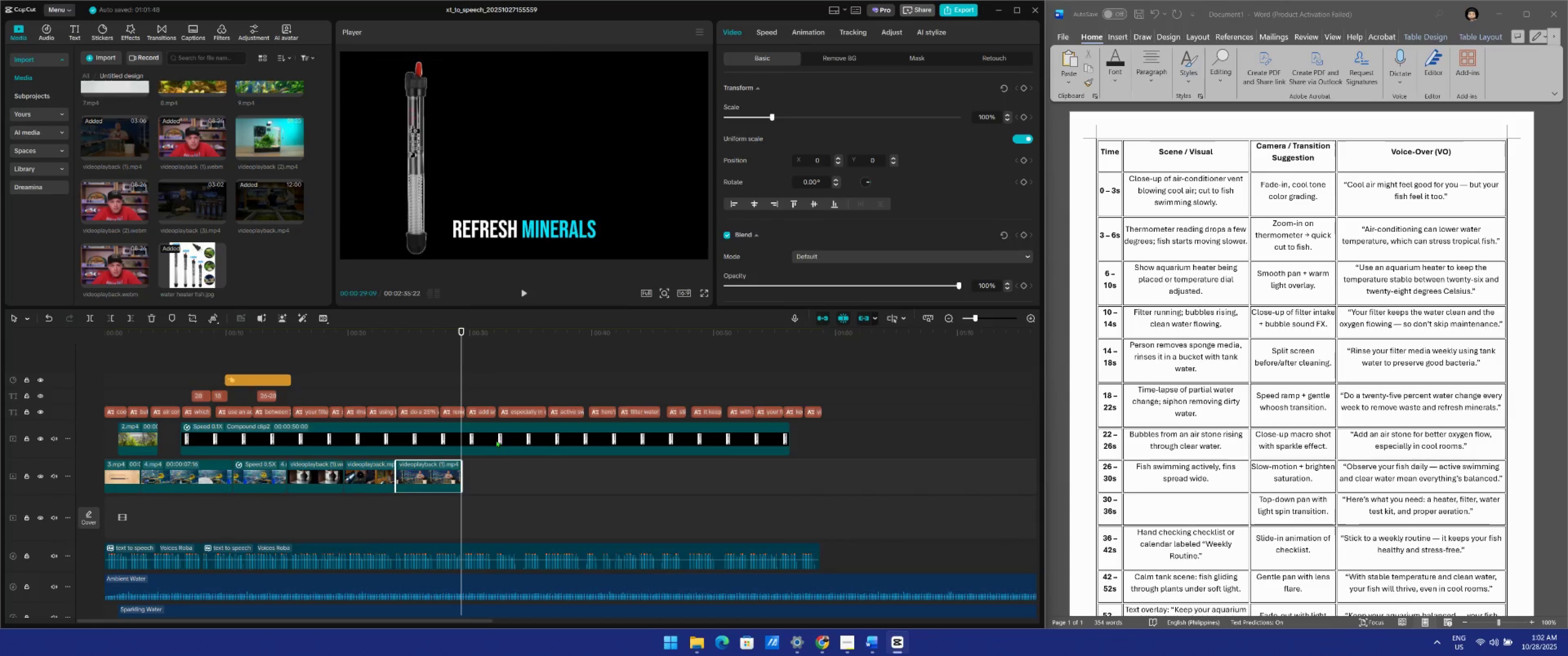 
left_click([495, 439])
 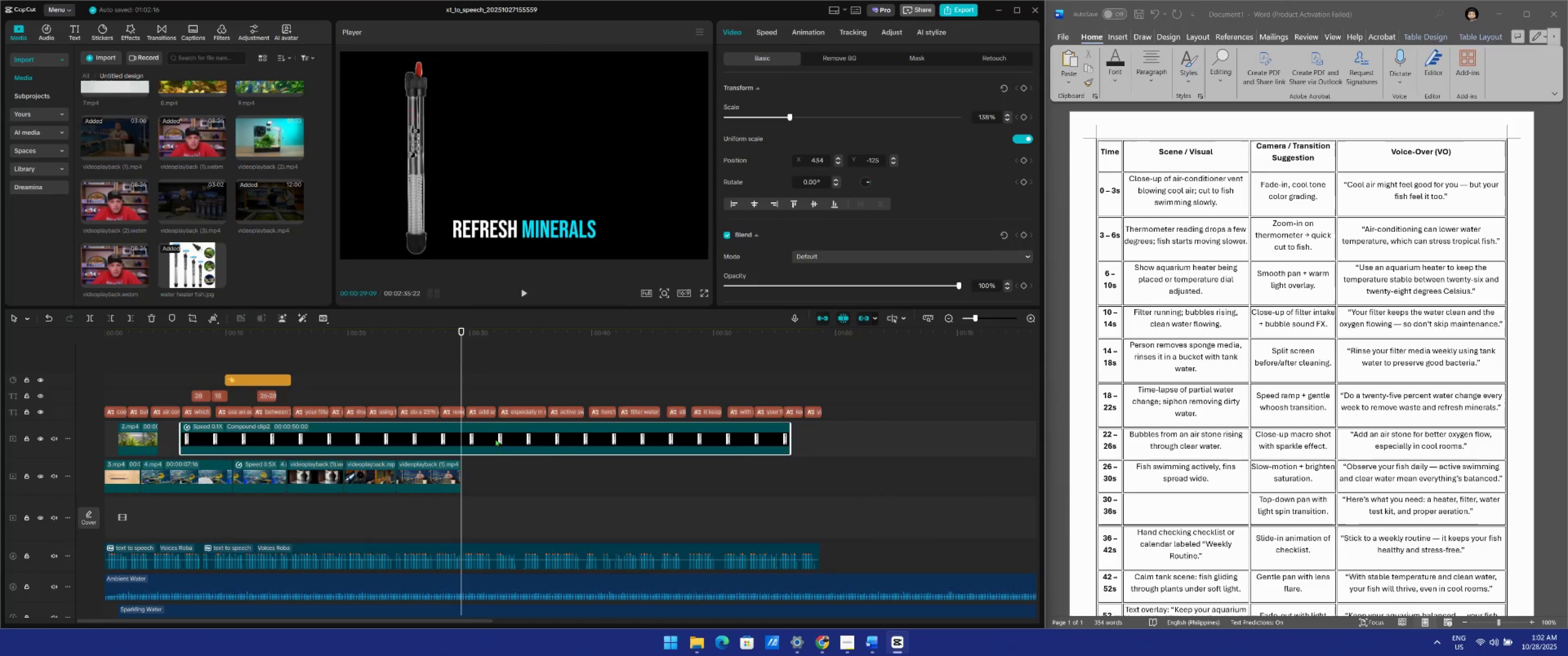 
key(W)
 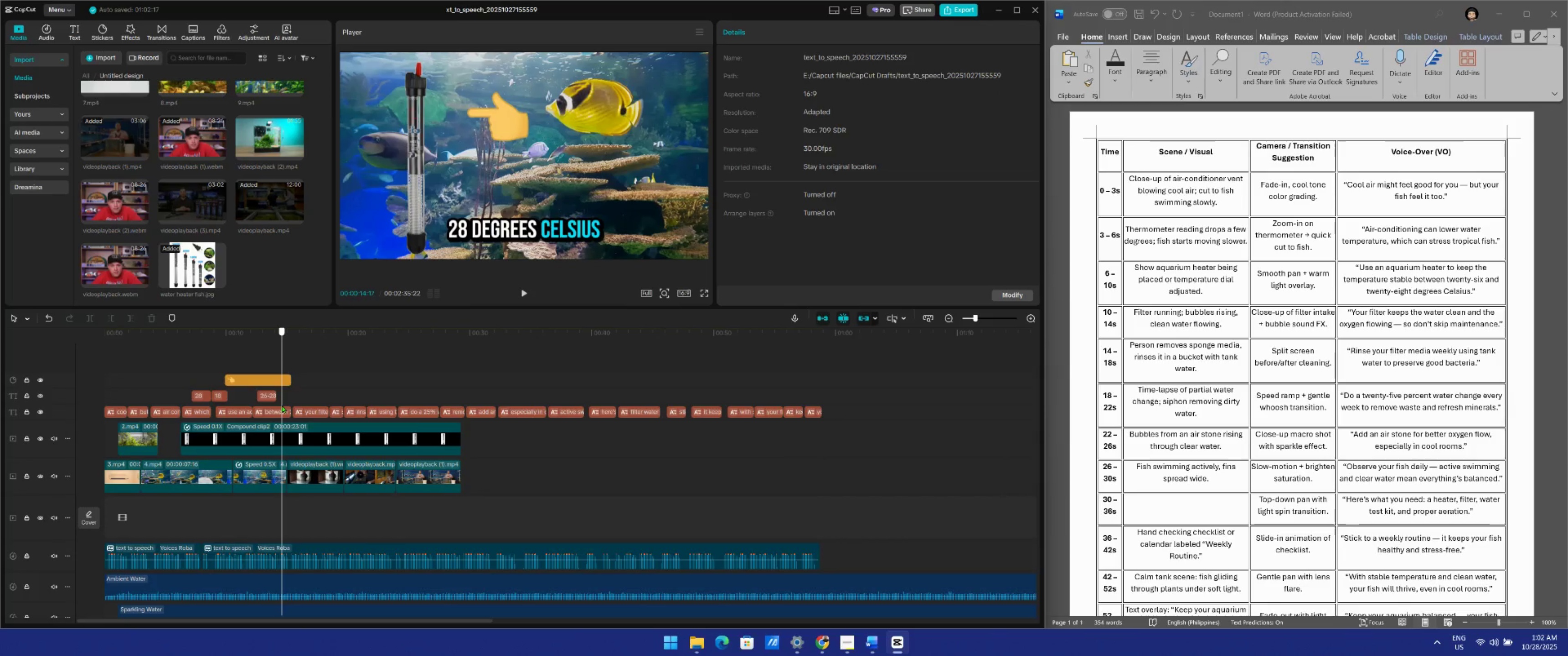 
left_click([304, 439])
 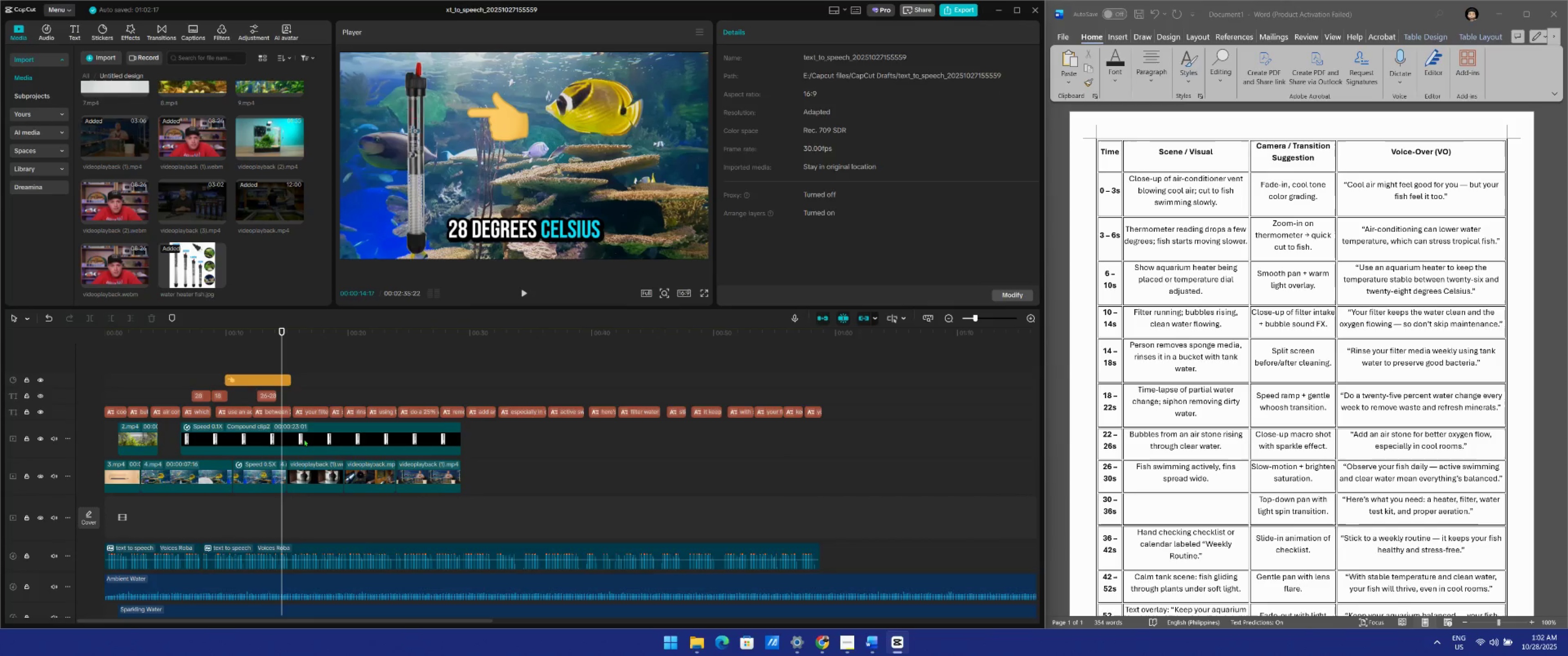 
key(W)
 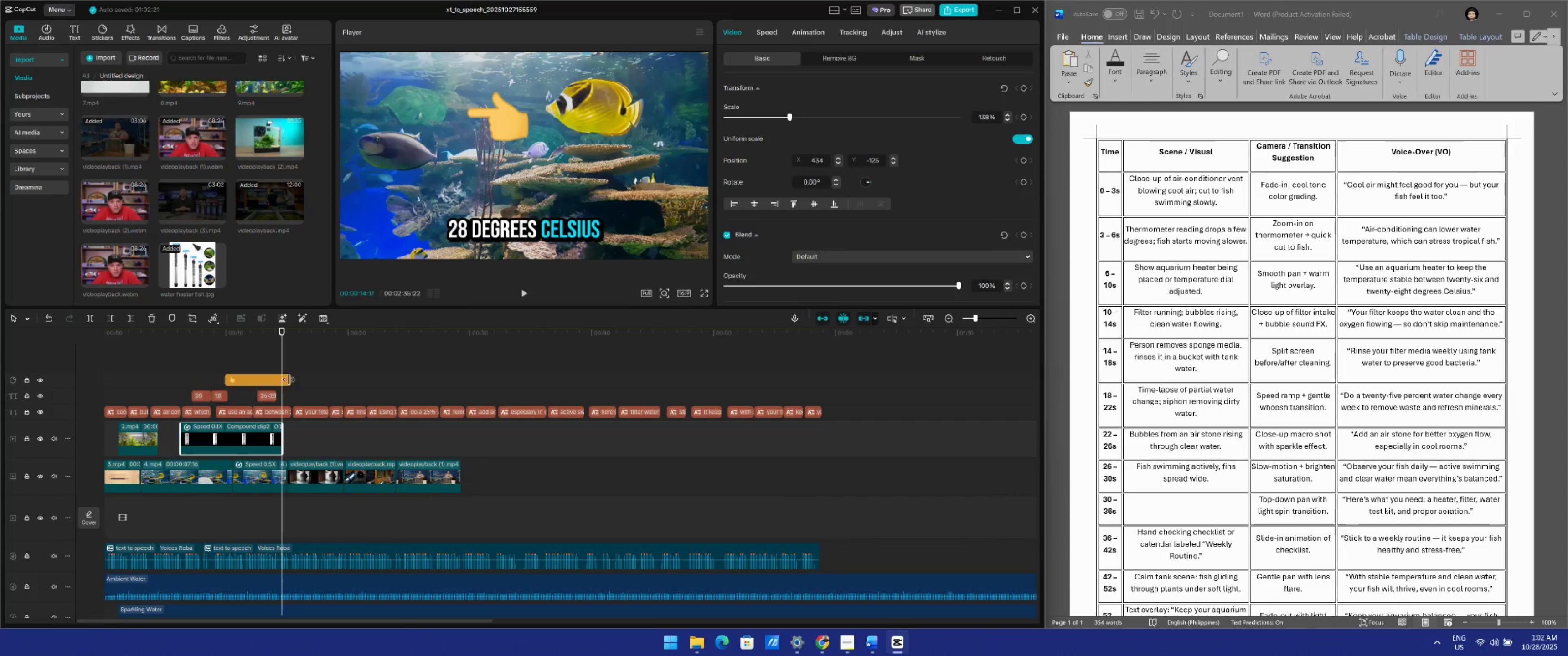 
key(Space)
 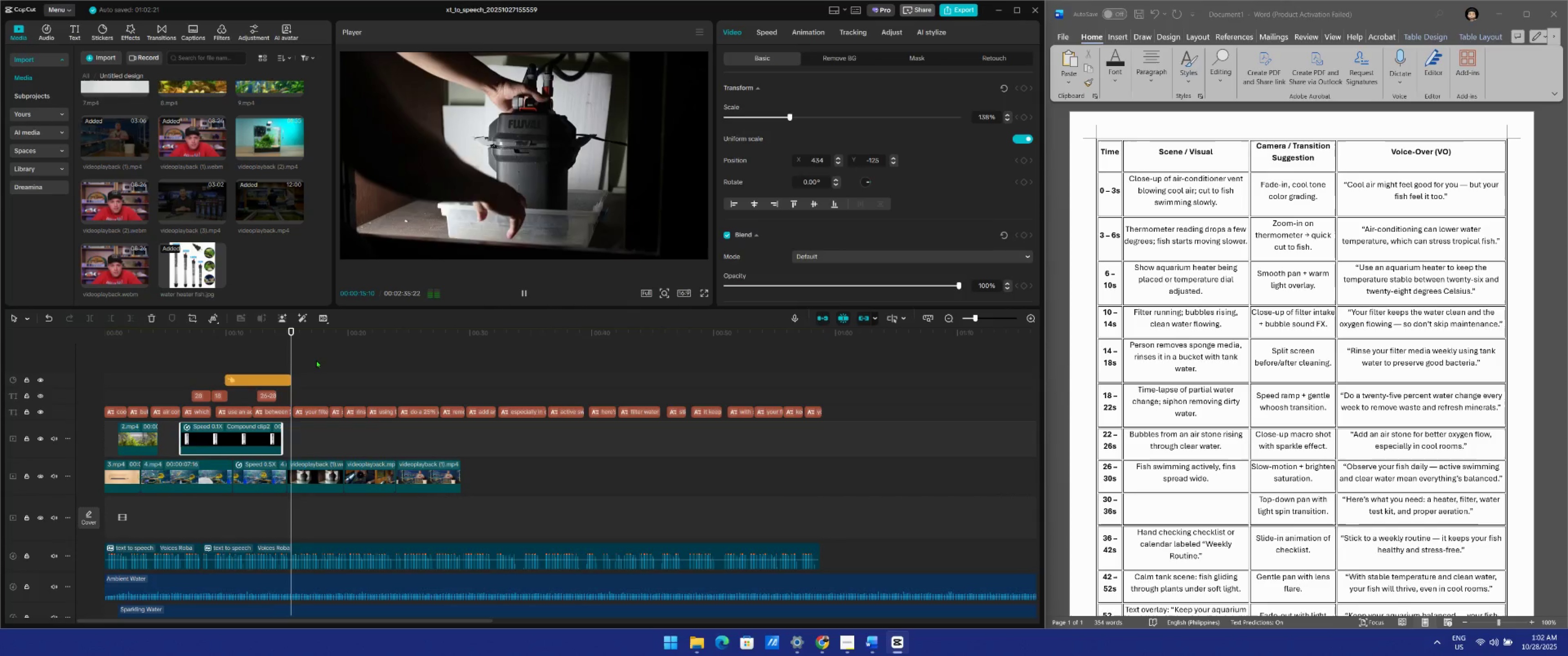 
key(Space)
 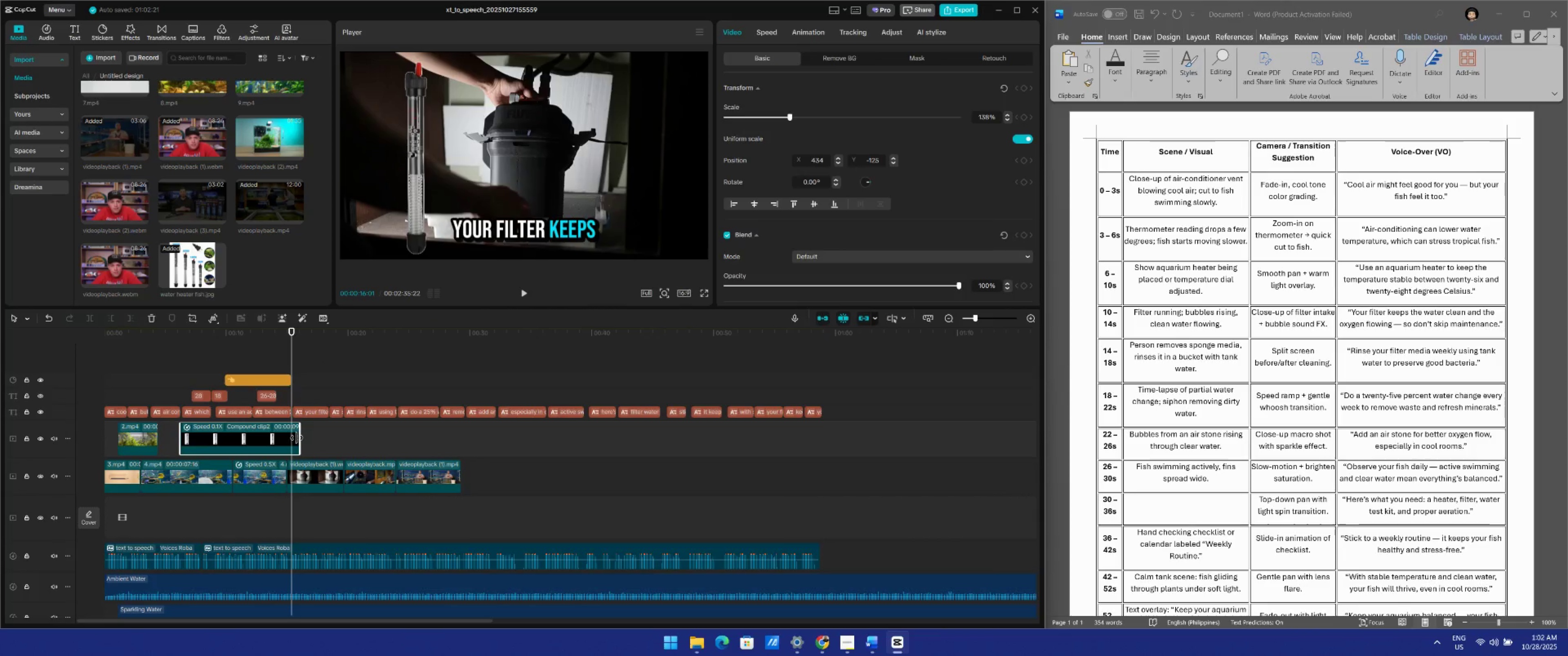 
wait(5.94)
 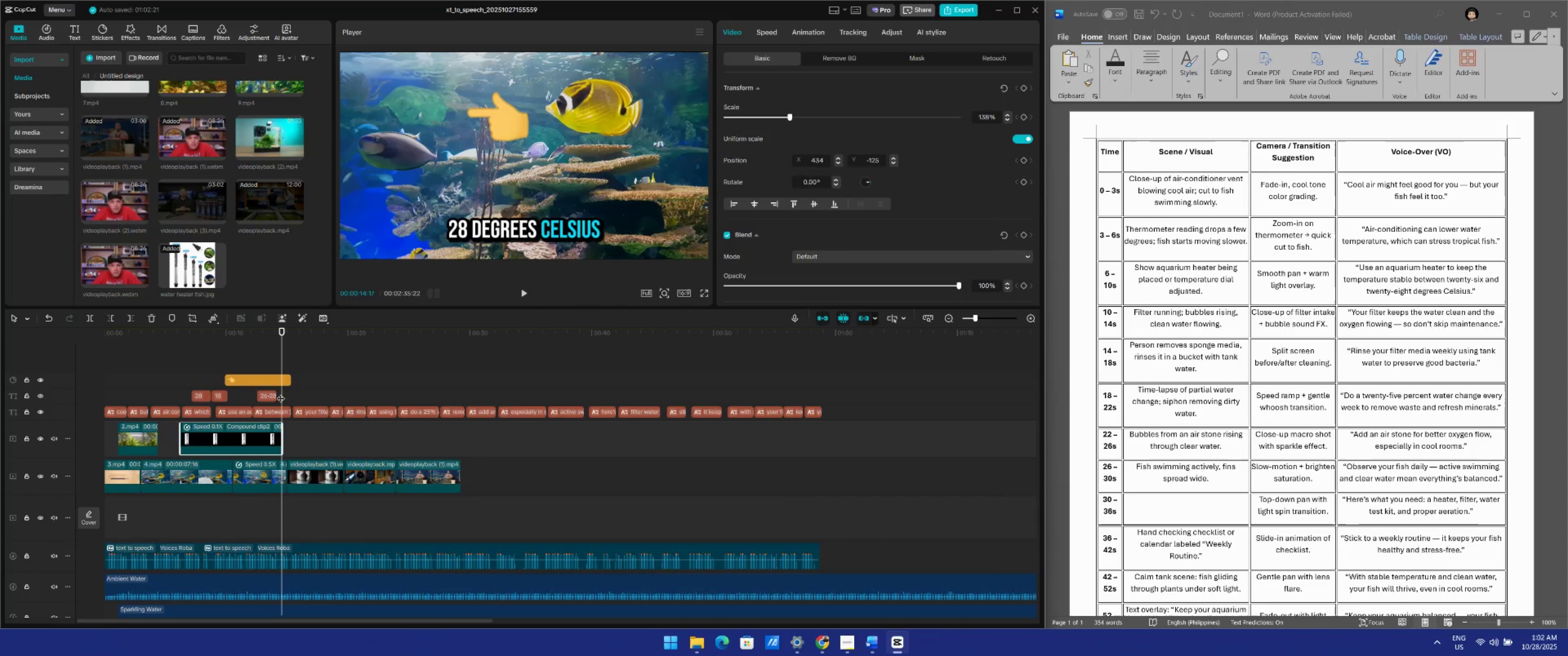 
key(Space)
 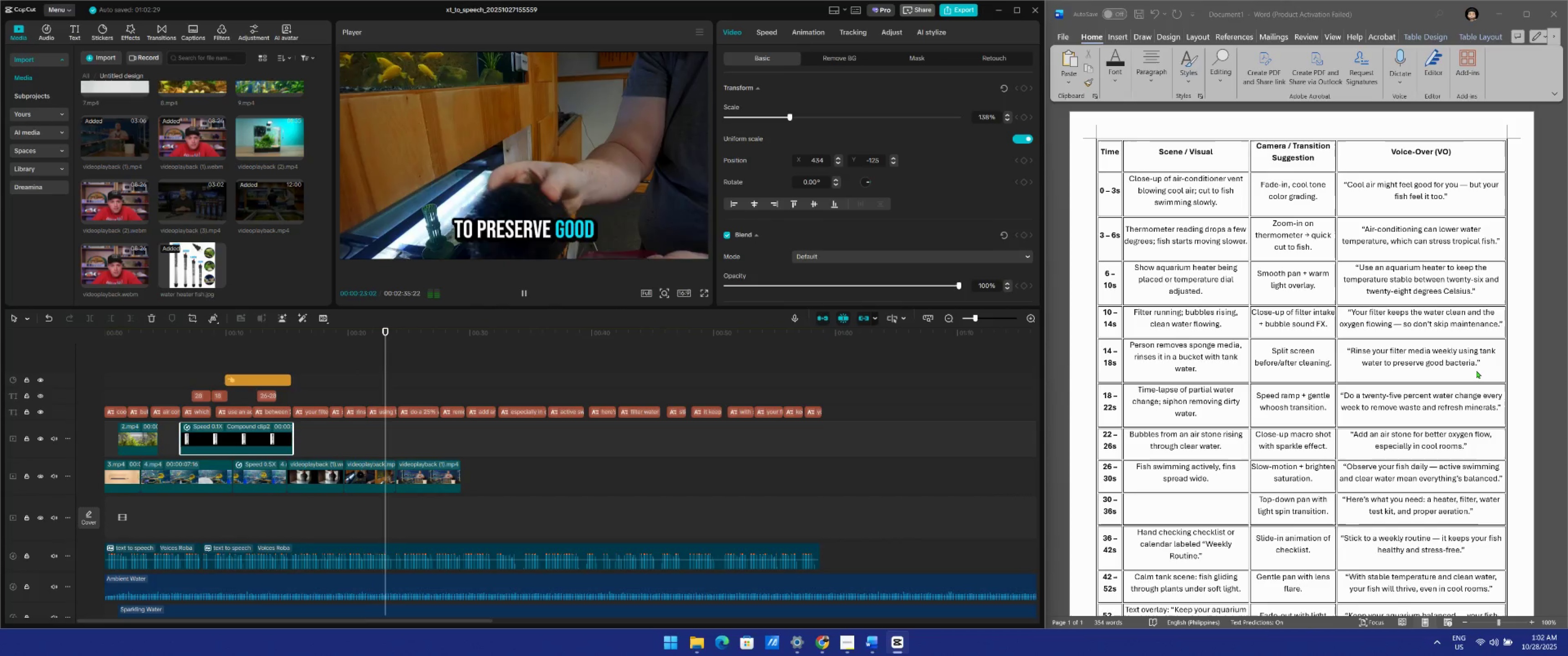 
wait(12.74)
 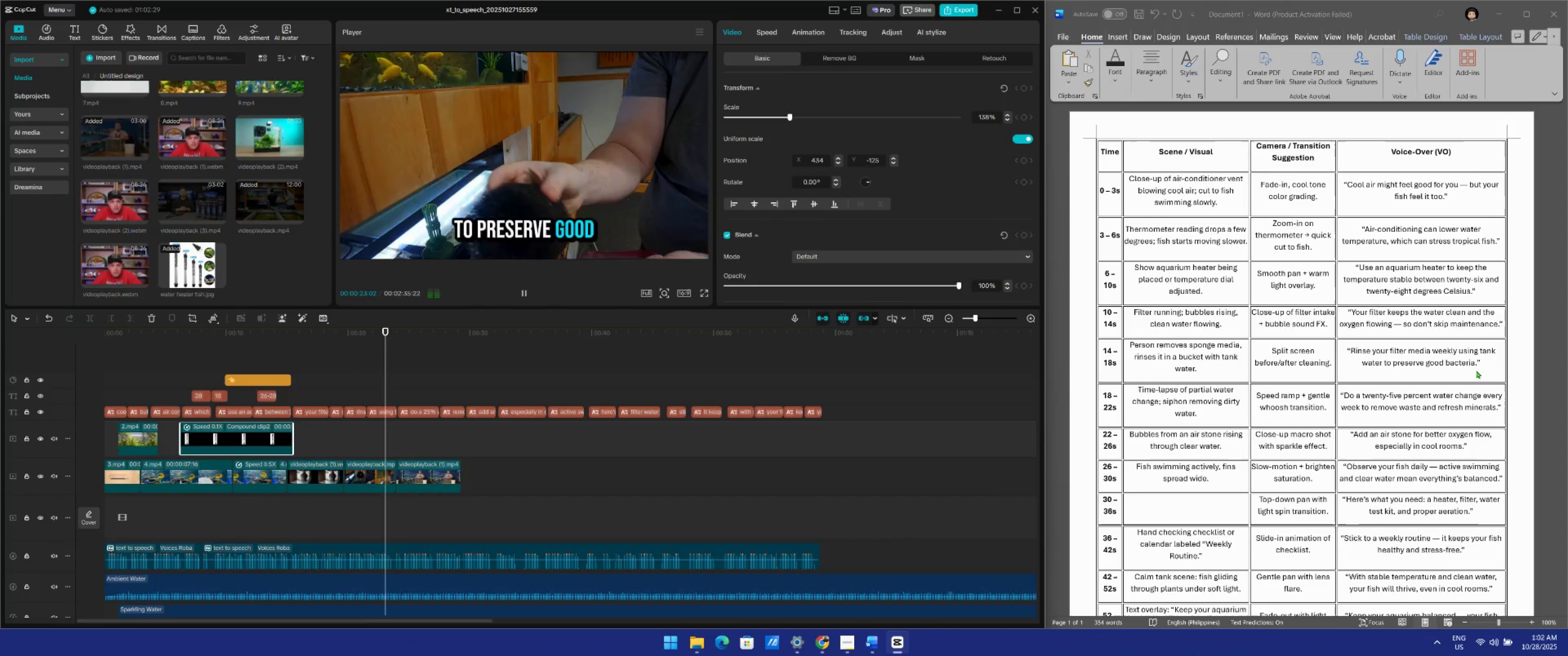 
key(Space)
 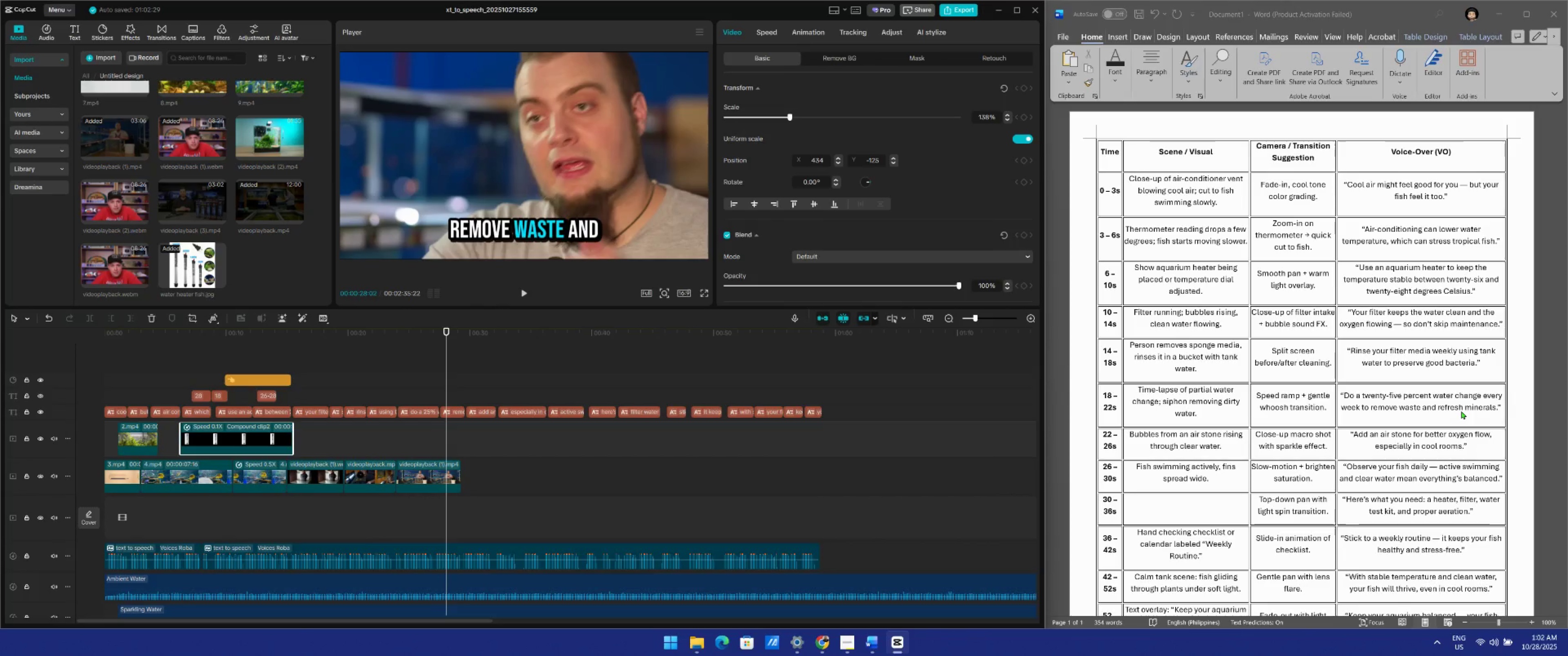 
key(Space)
 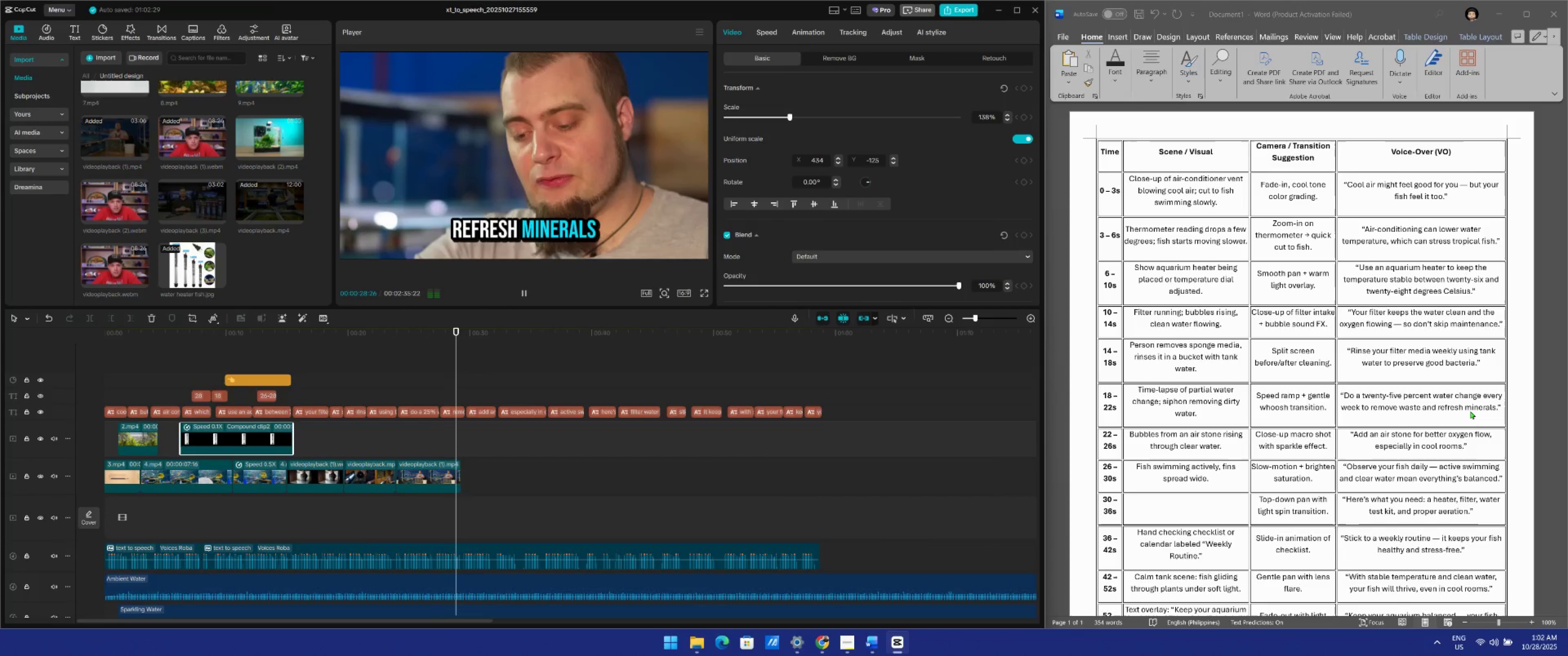 
key(Space)
 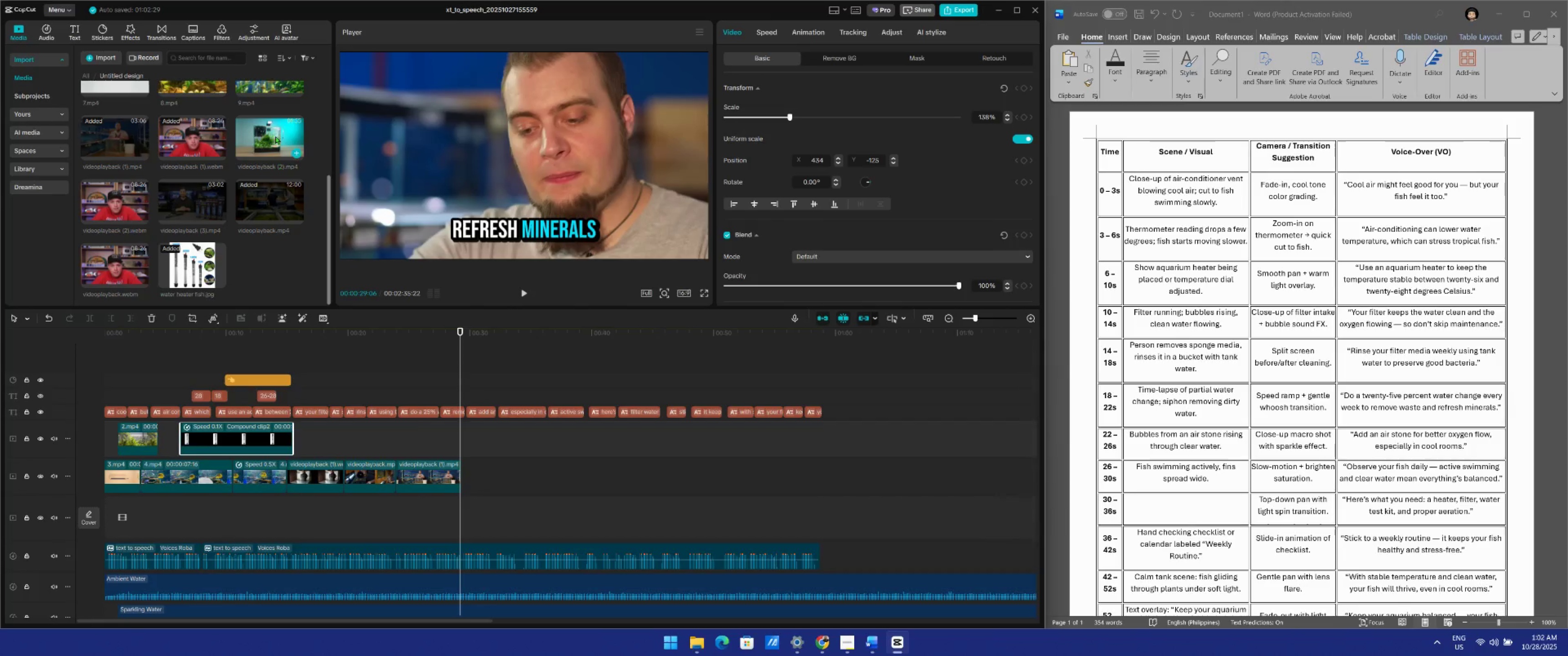 
wait(7.29)
 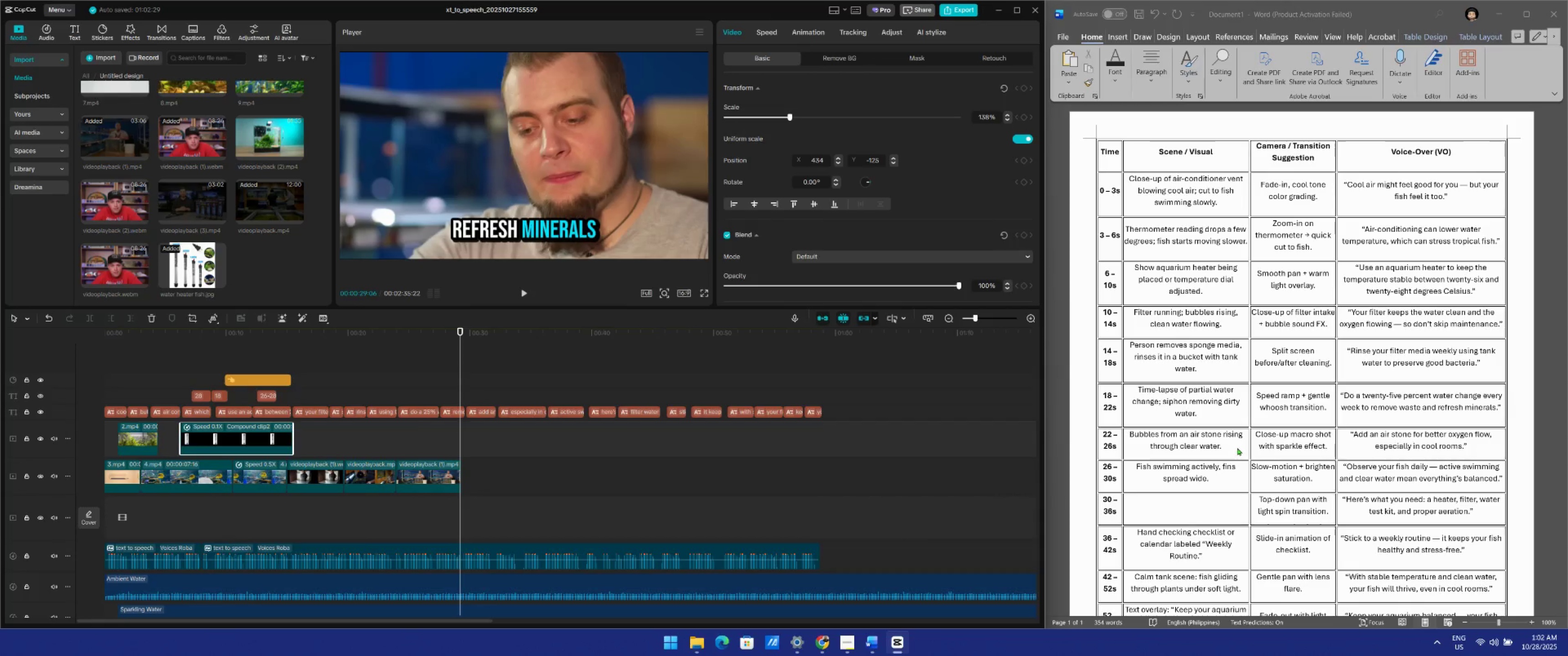 
key(Space)
 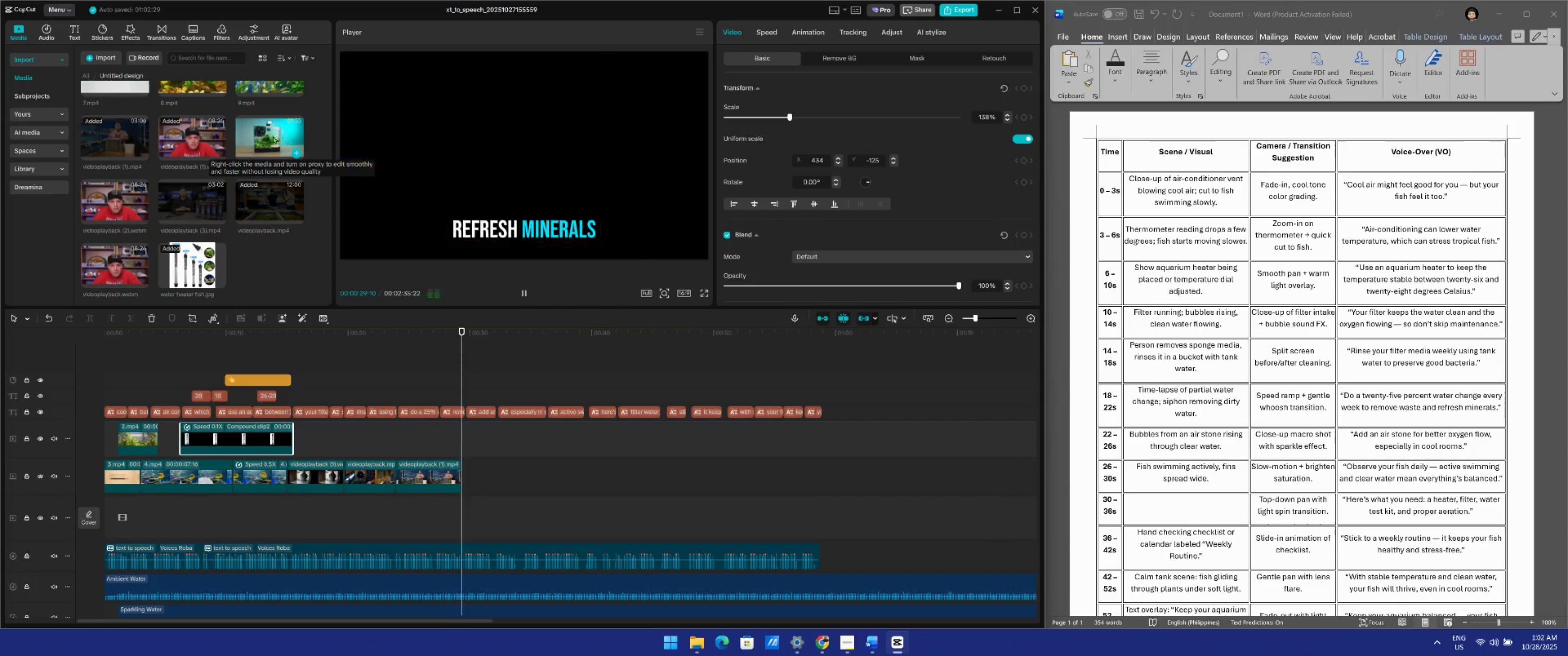 
key(Space)
 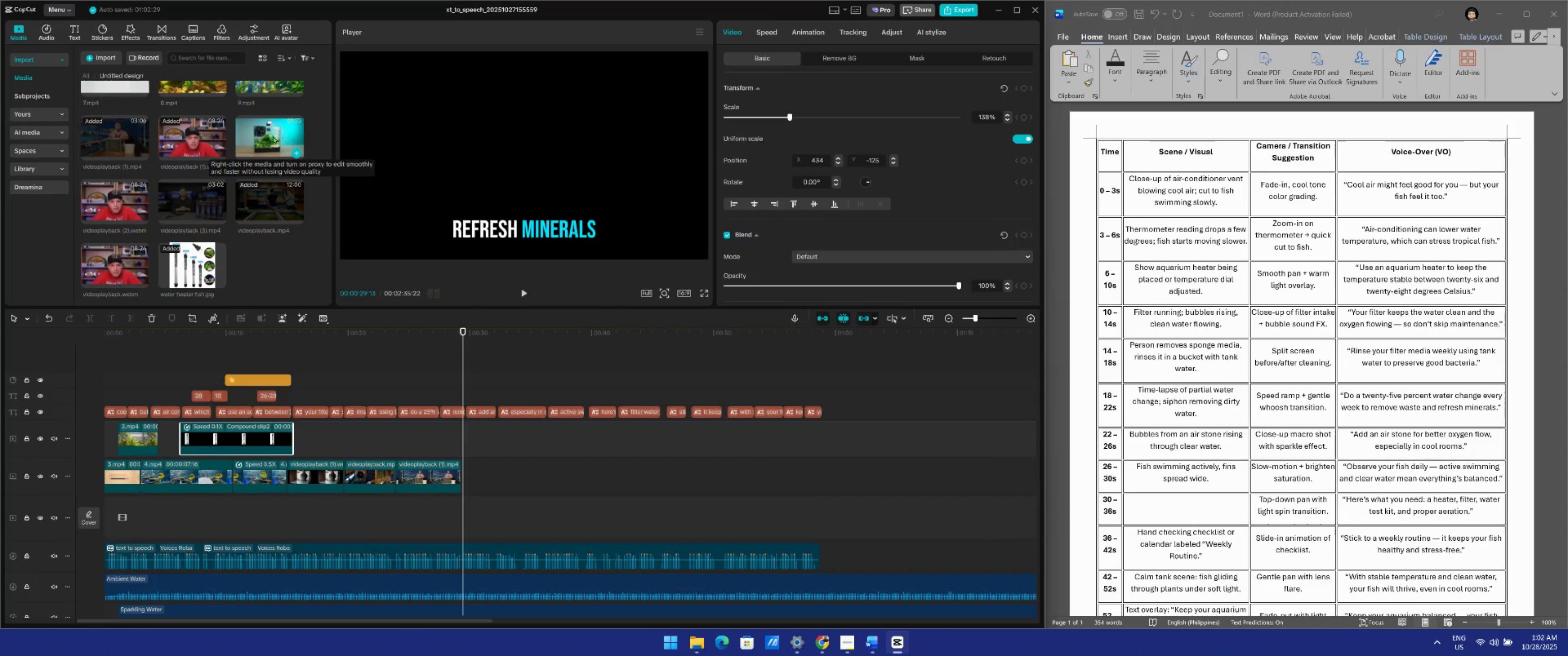 
scroll: coordinate [320, 215], scroll_direction: up, amount: 2.0
 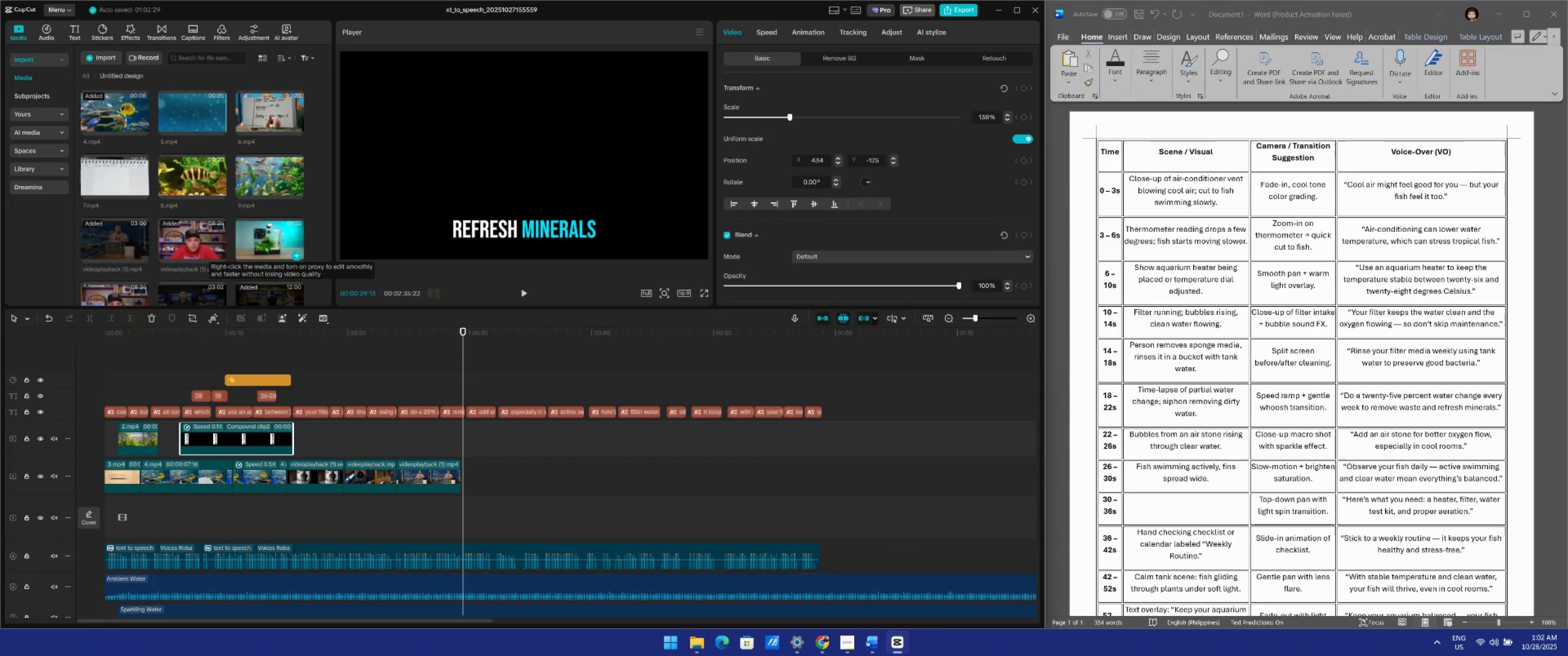 
left_click([265, 245])
 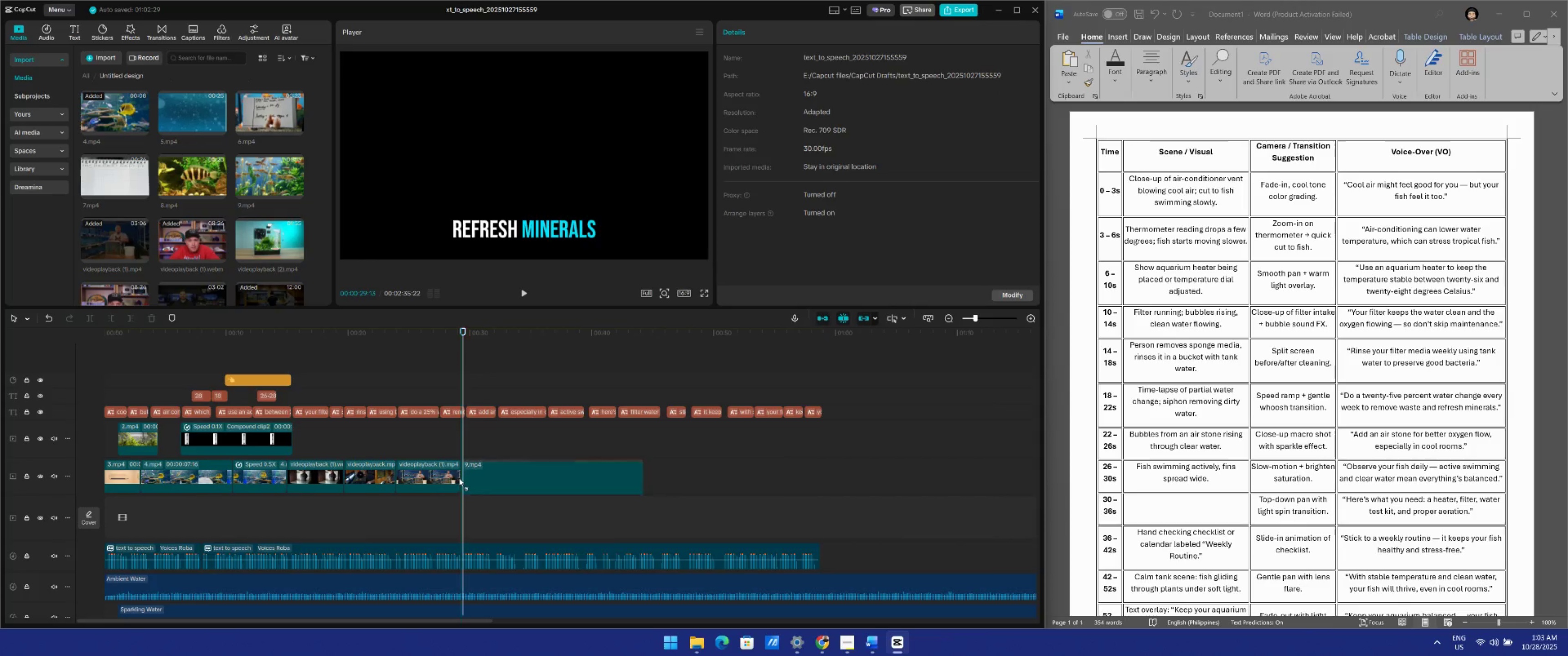 
wait(7.9)
 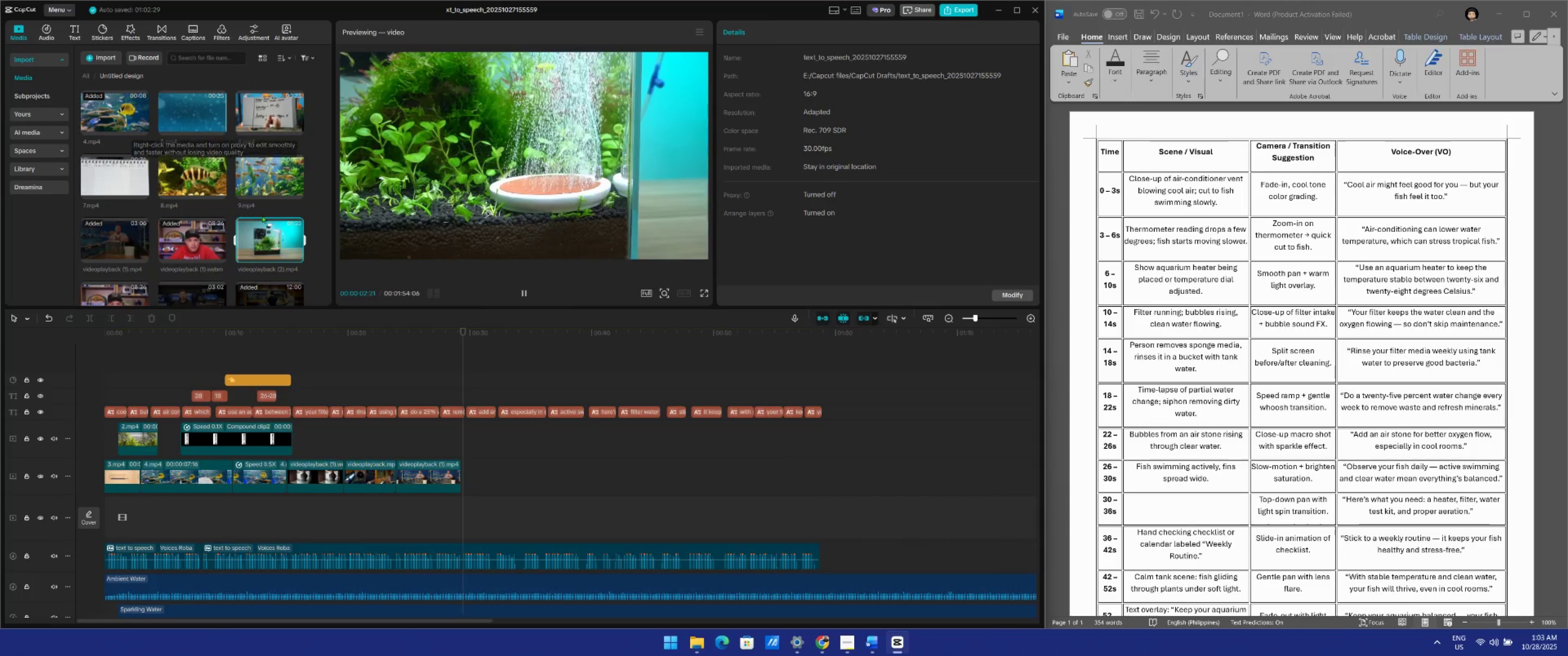 
key(Space)
 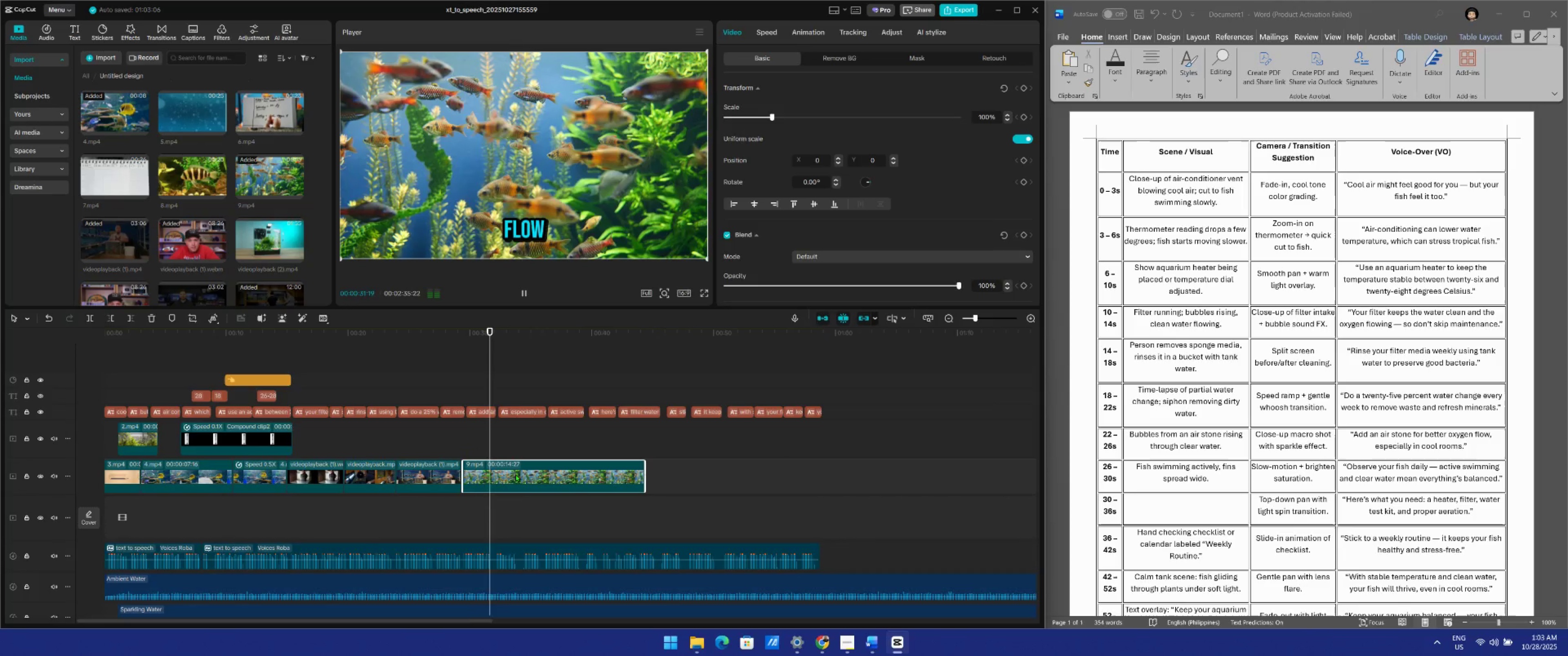 
key(Q)
 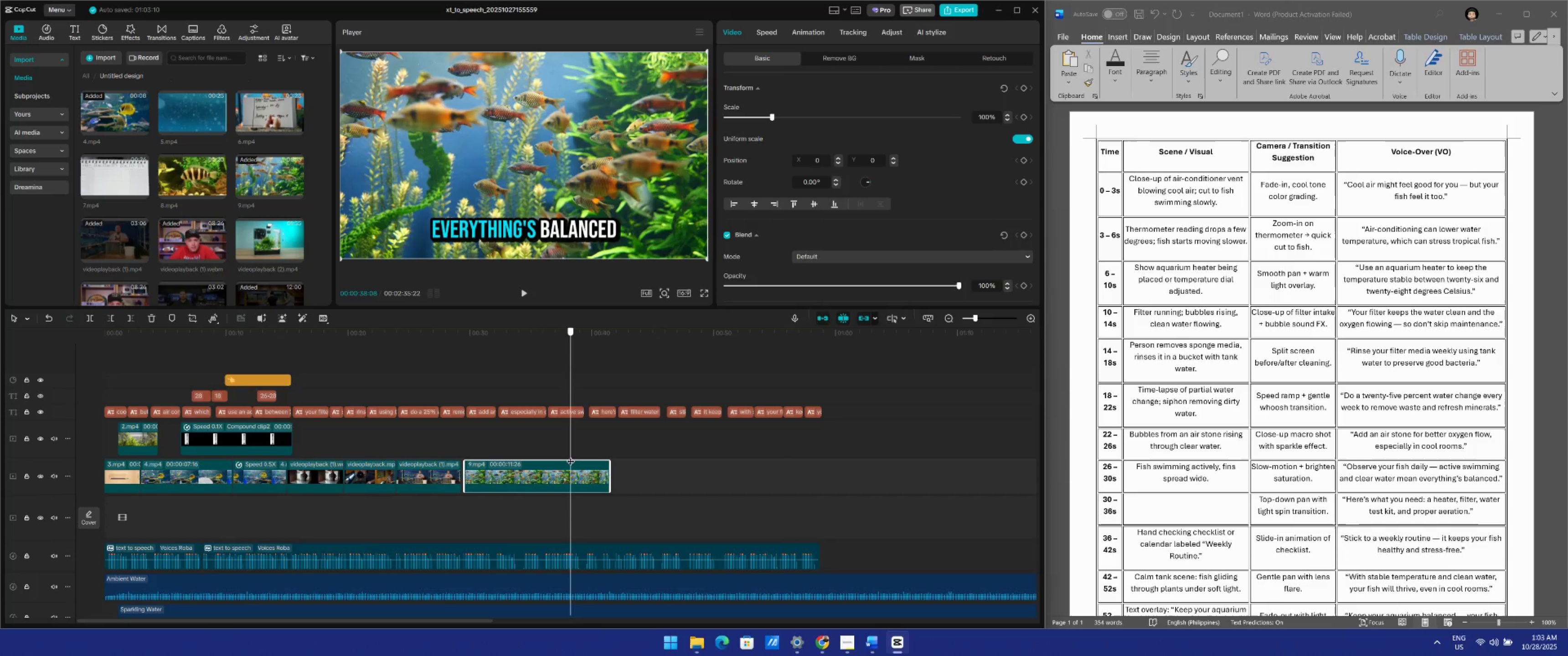 
left_click([515, 478])
 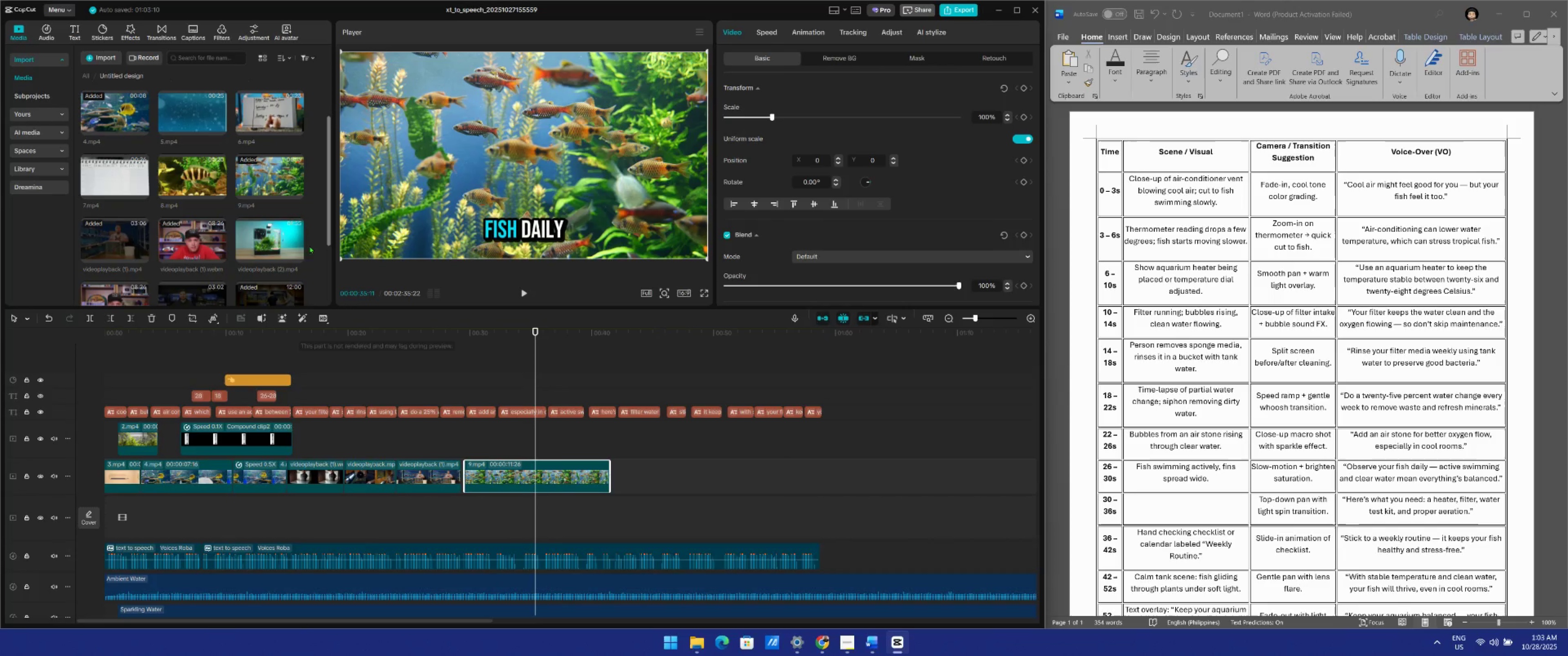 
key(Delete)
 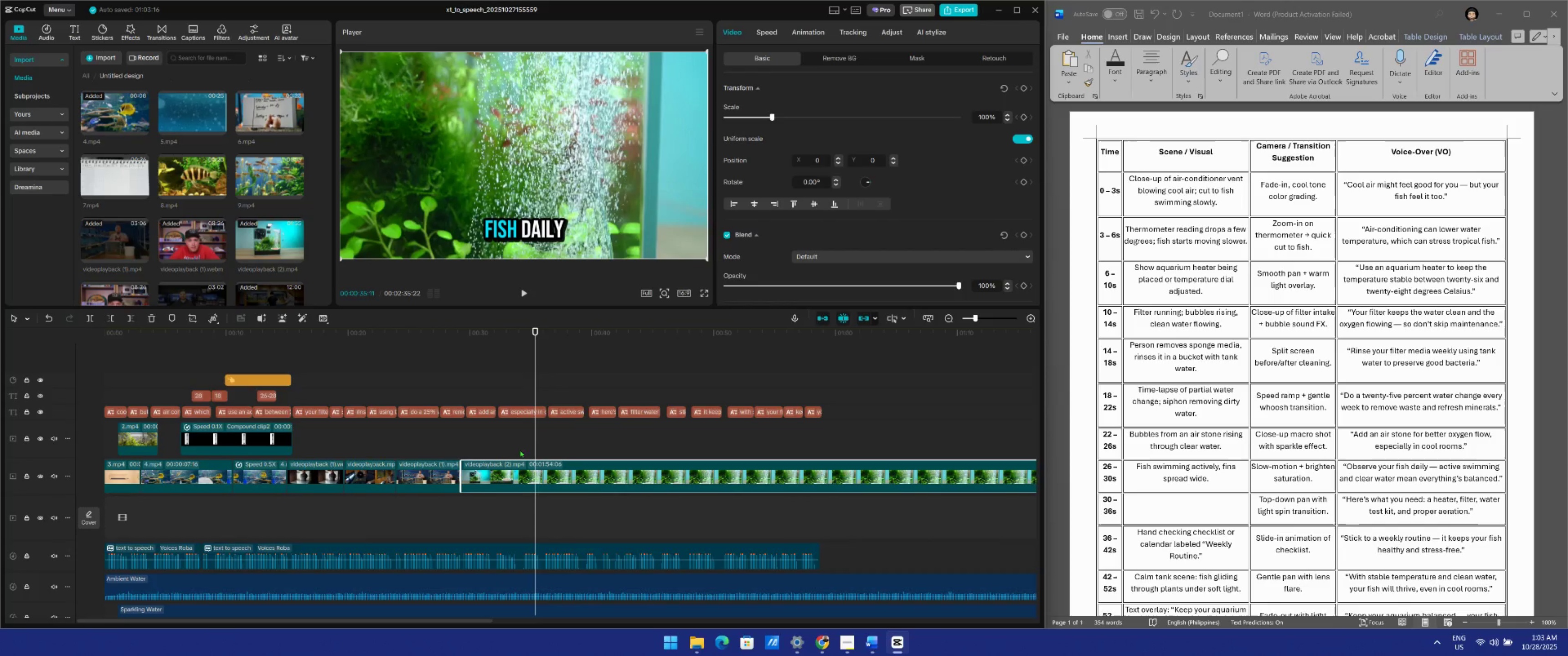 
key(Q)
 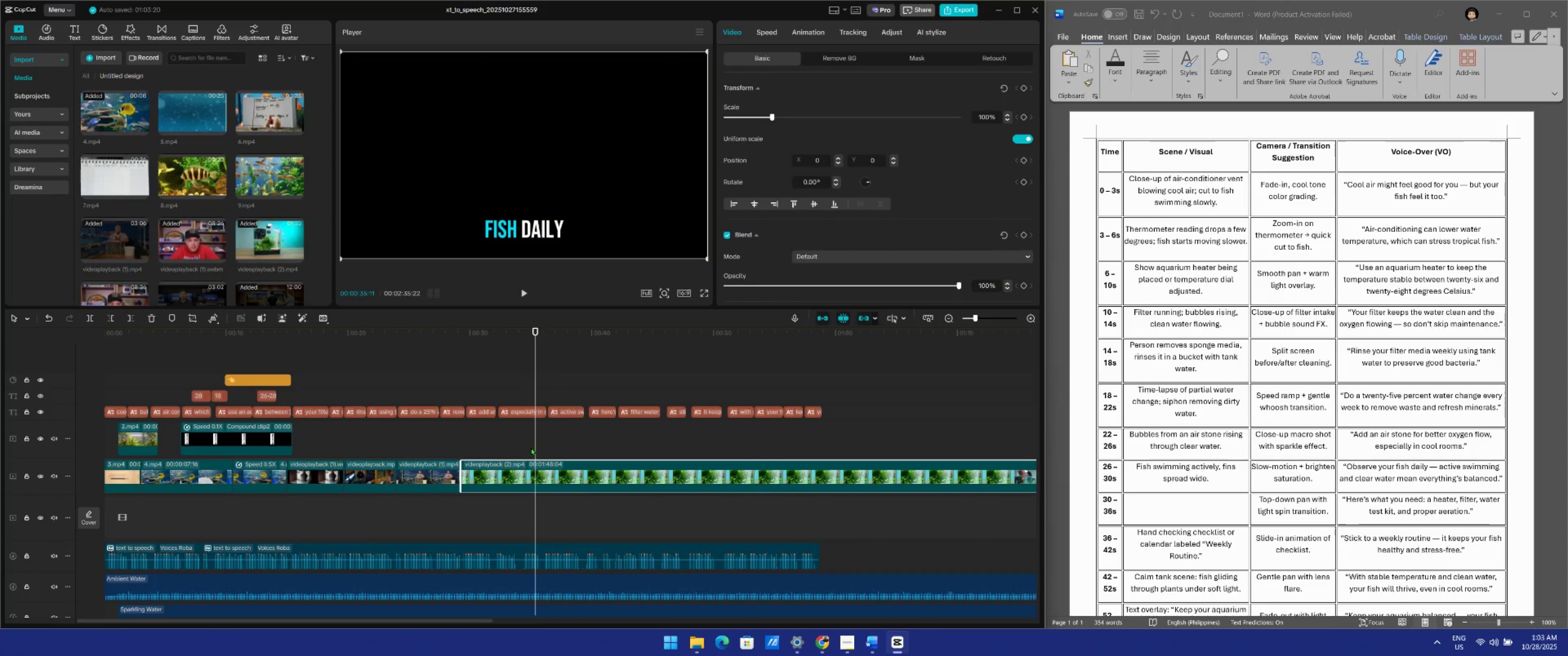 
key(Space)
 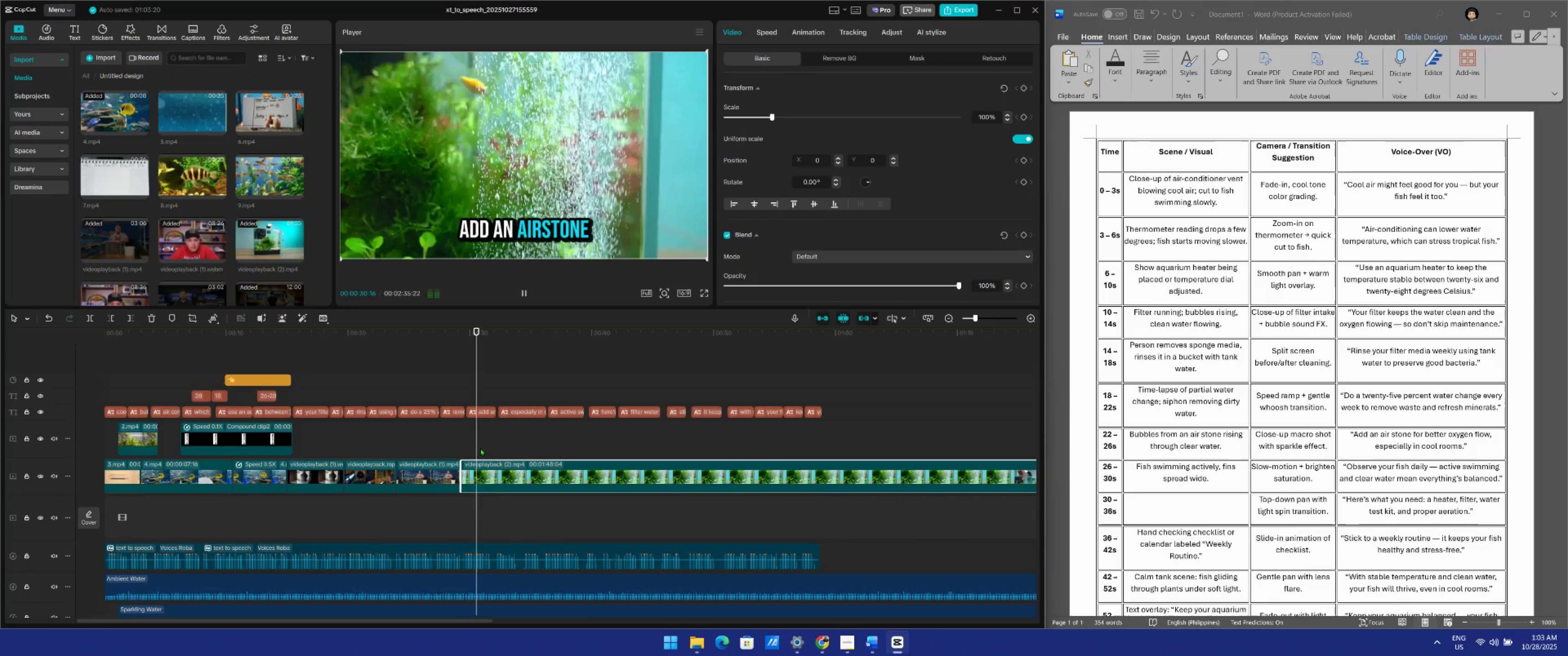 
key(Space)
 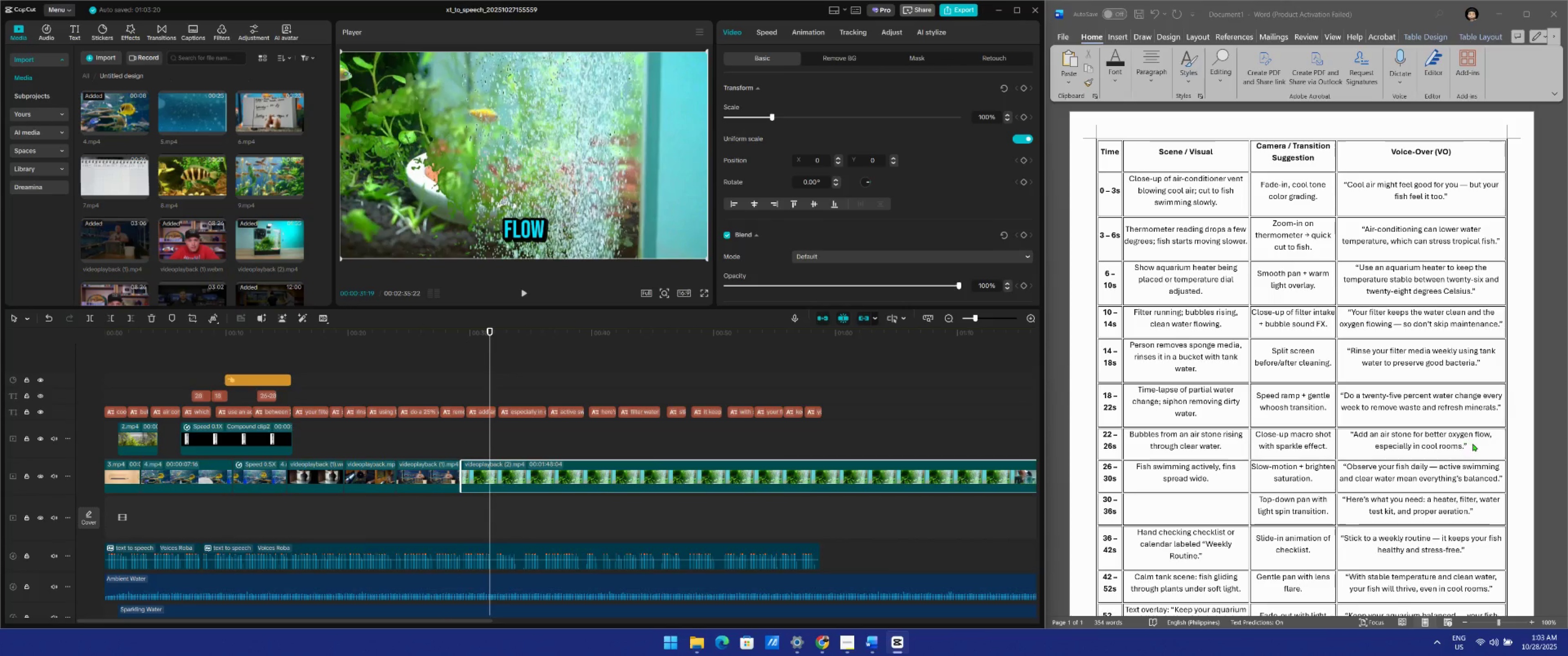 
key(Space)
 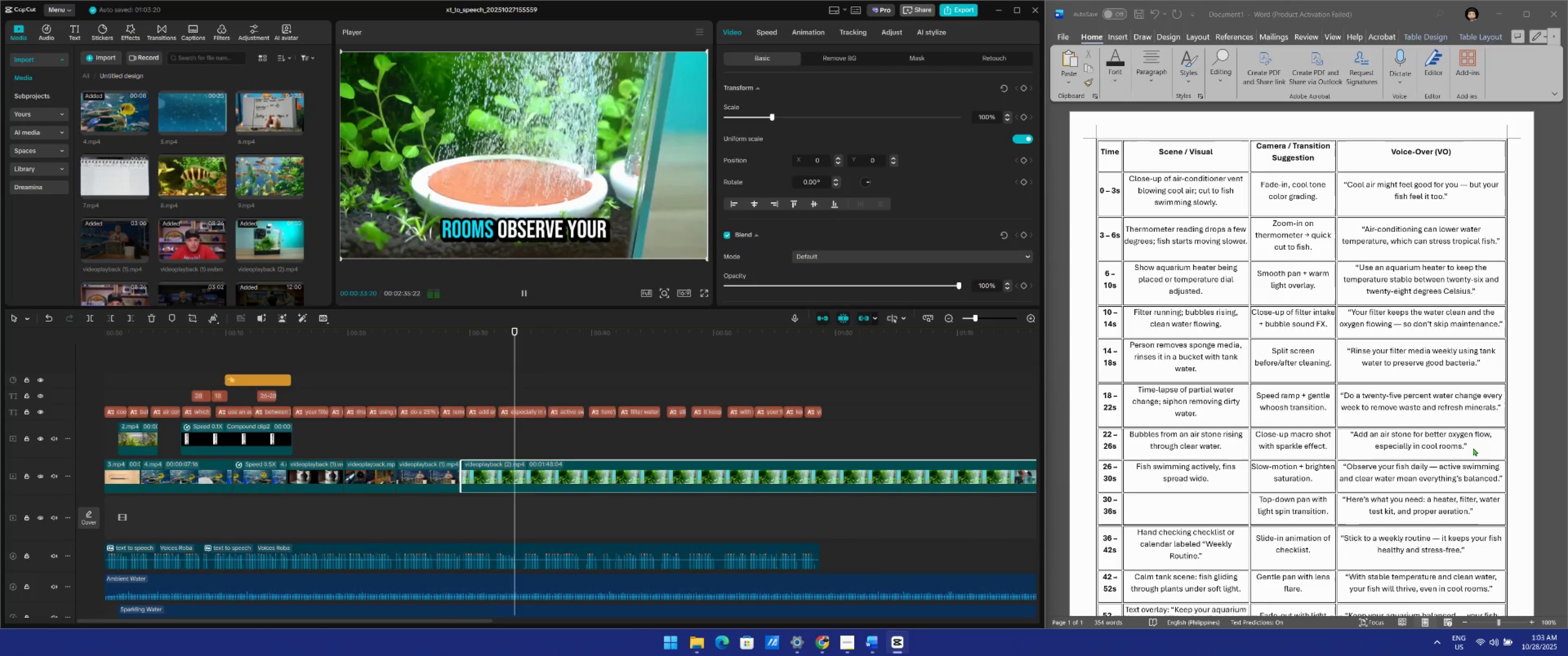 
key(Space)
 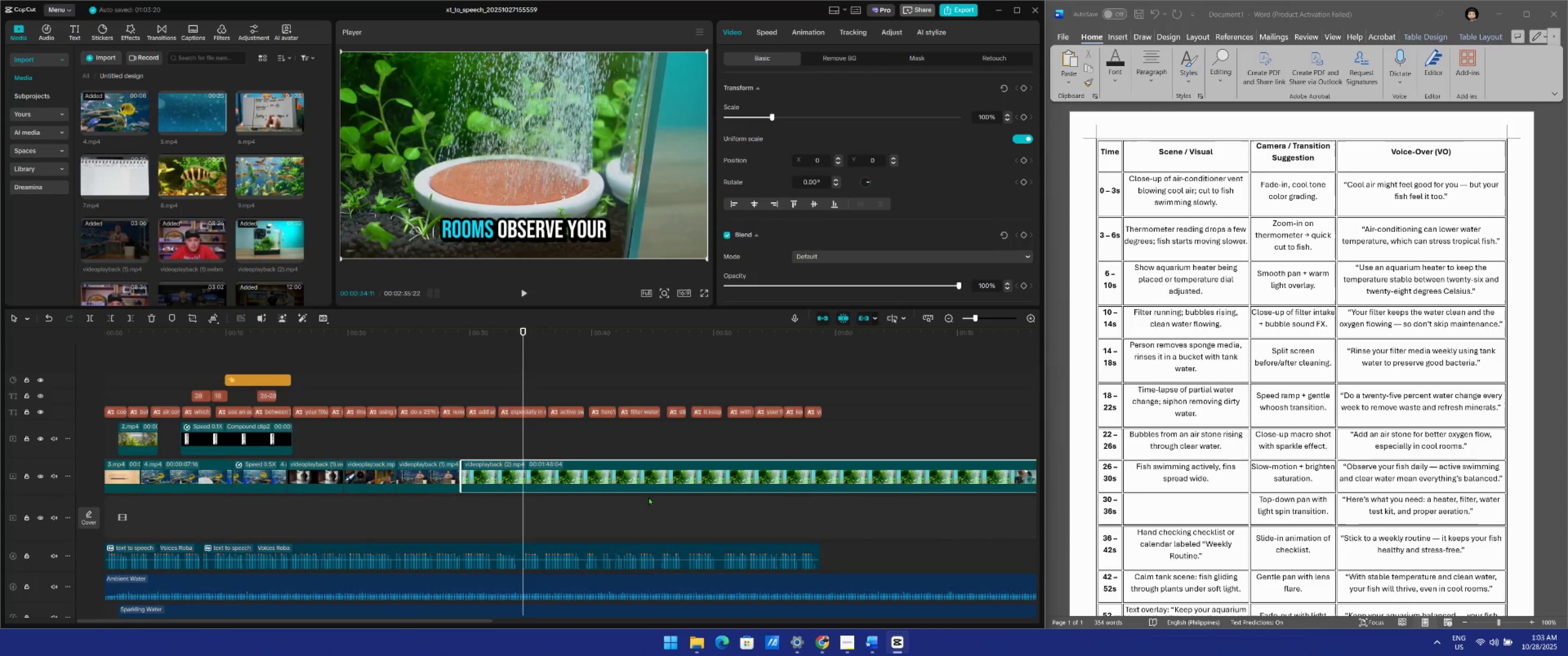 
left_click([546, 471])
 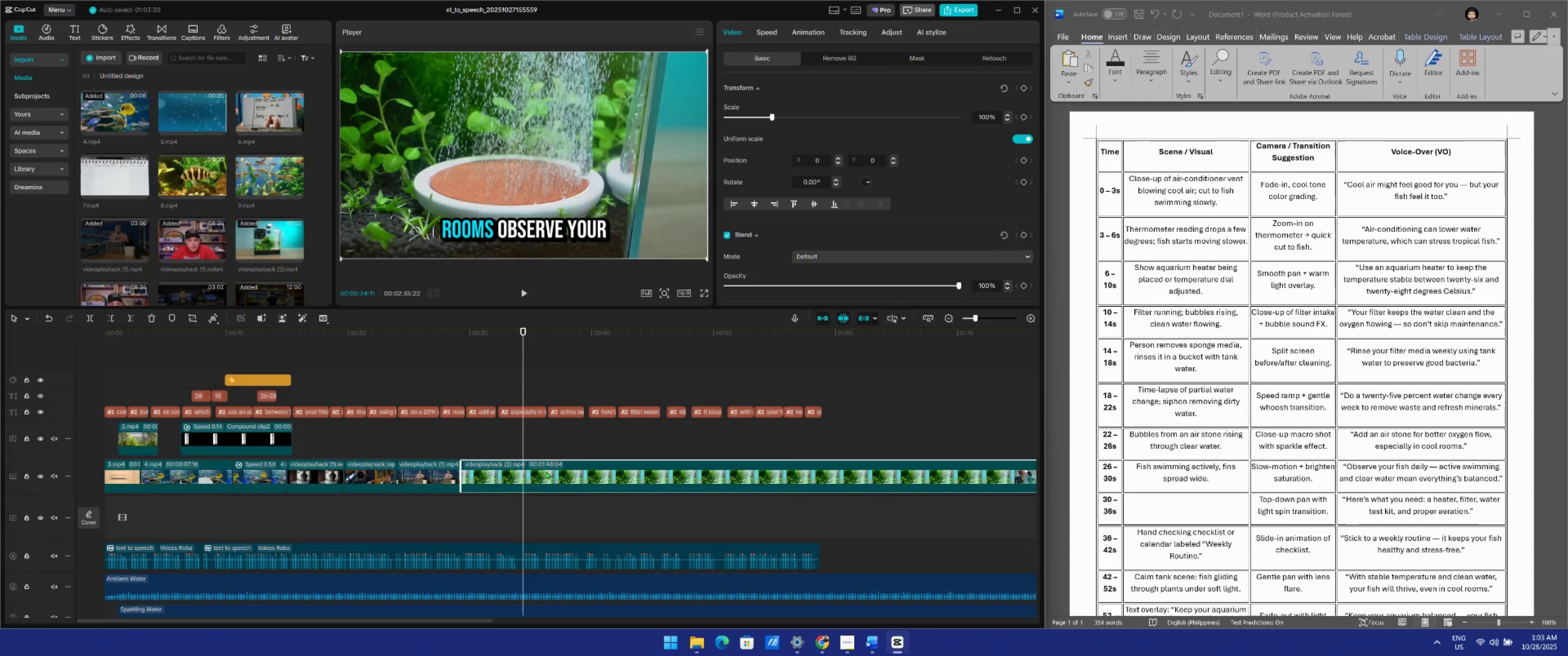 
key(W)
 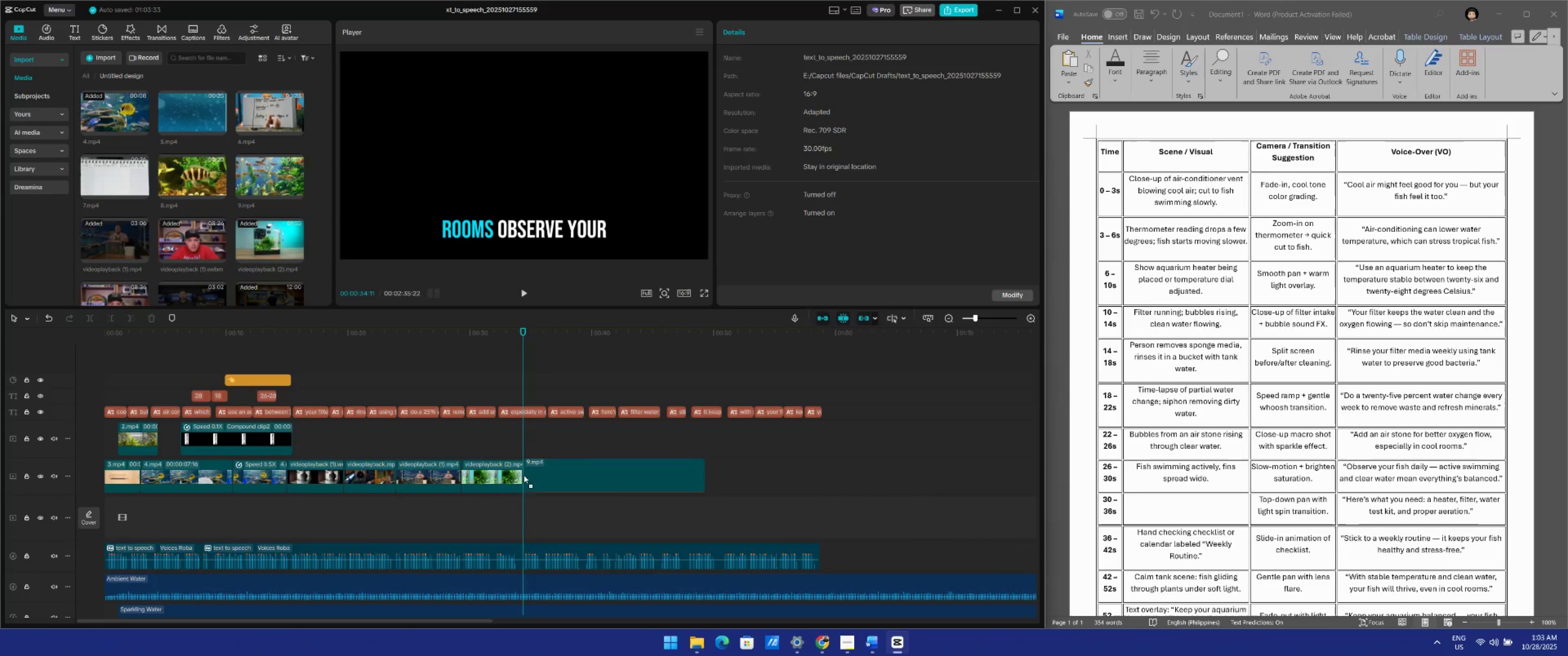 
wait(6.78)
 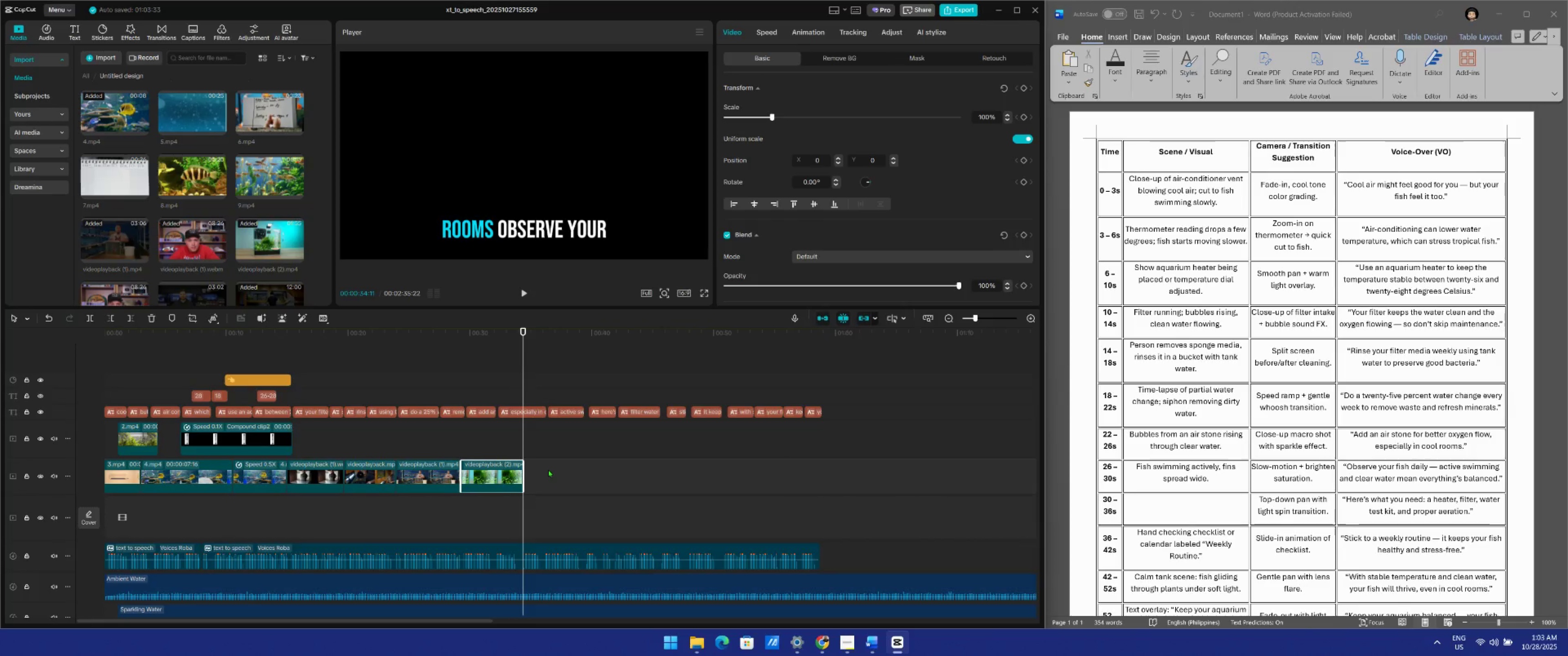 
key(Space)
 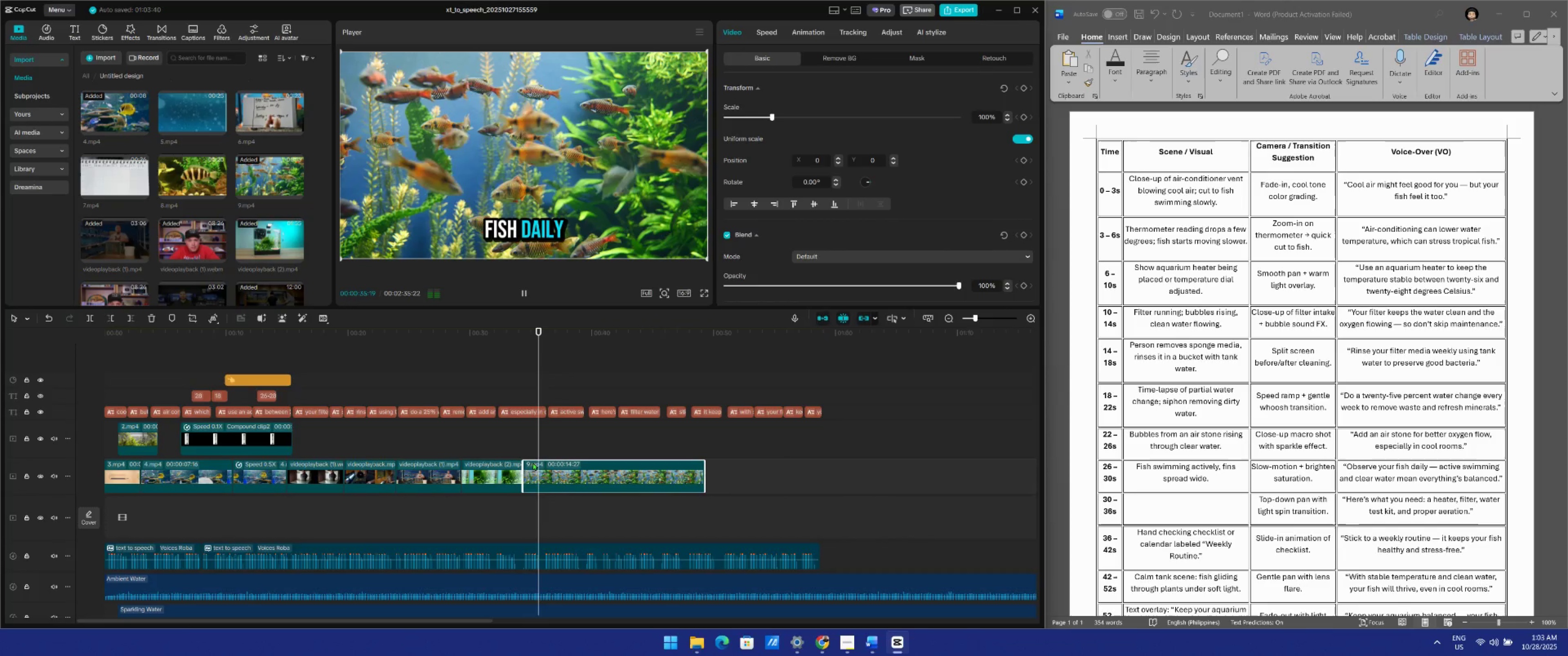 
key(Space)
 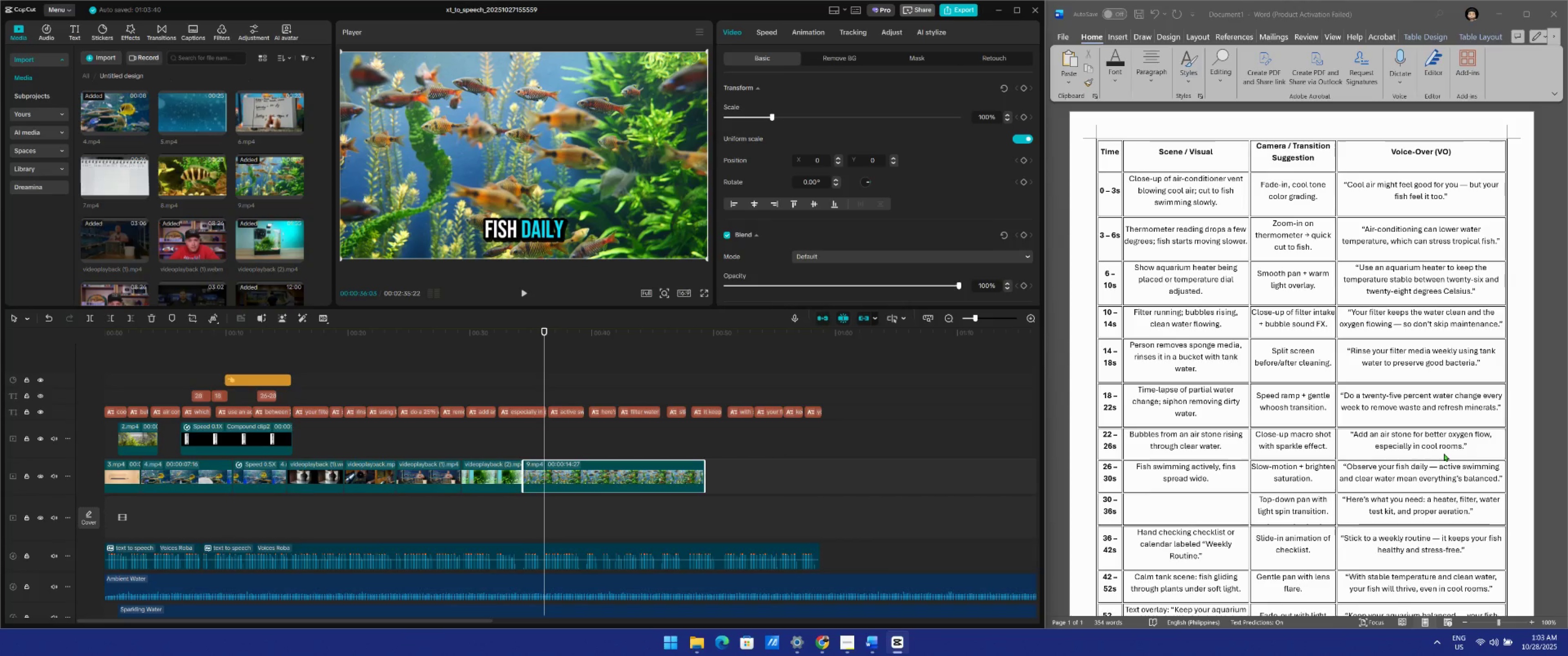 
key(Space)
 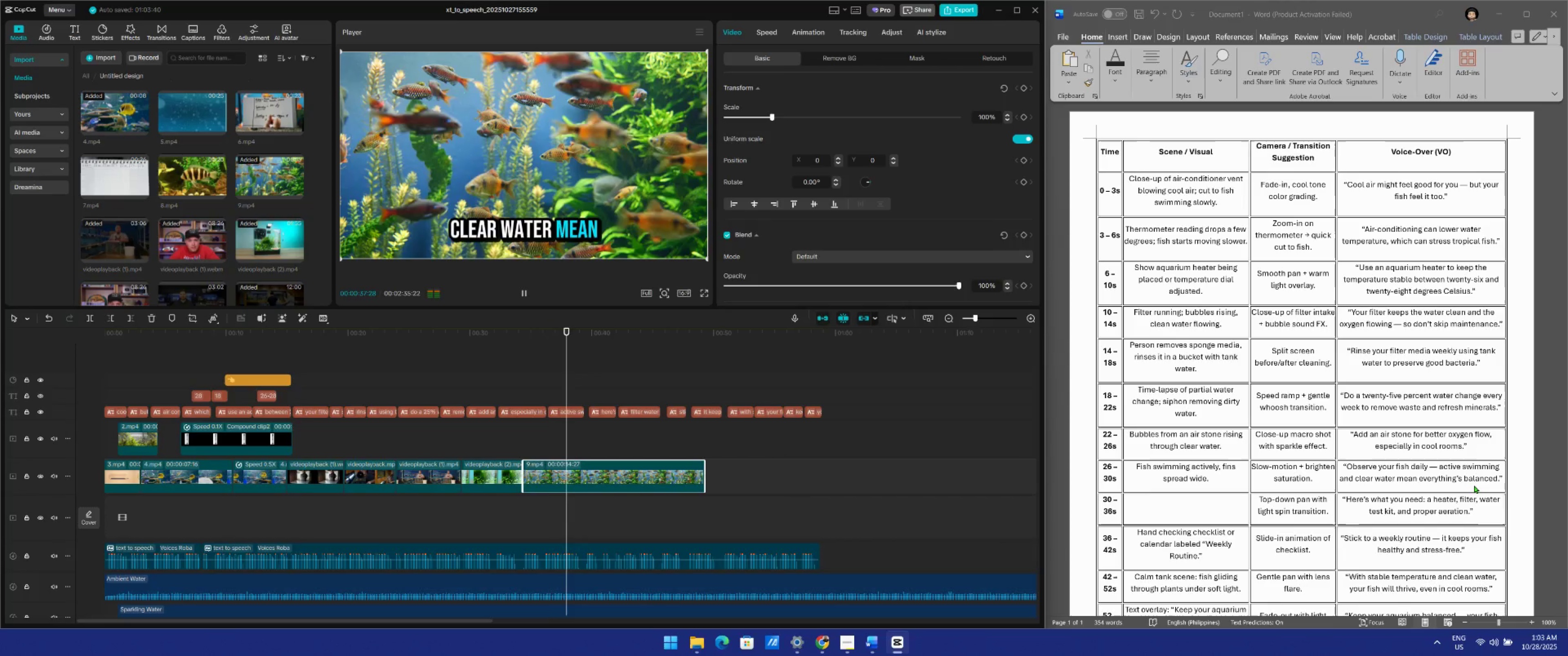 
key(Space)
 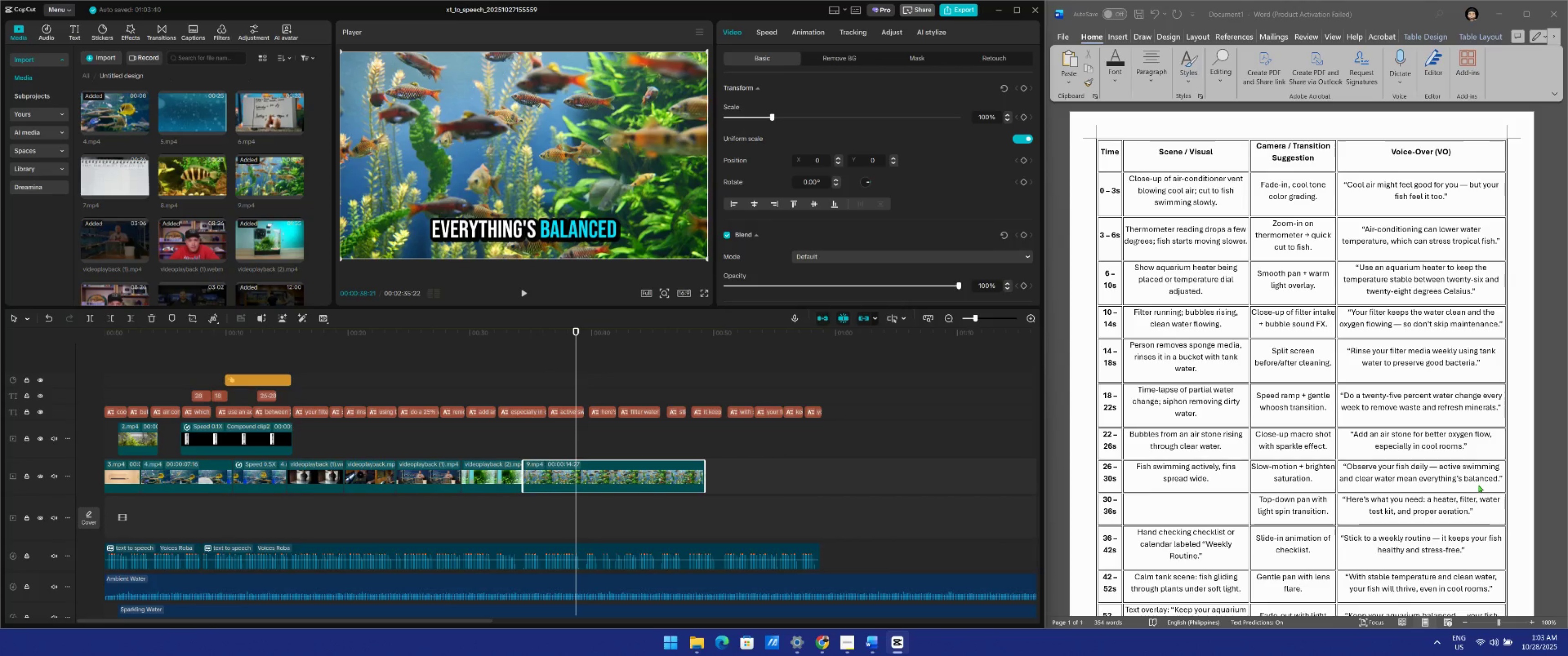 
key(Space)
 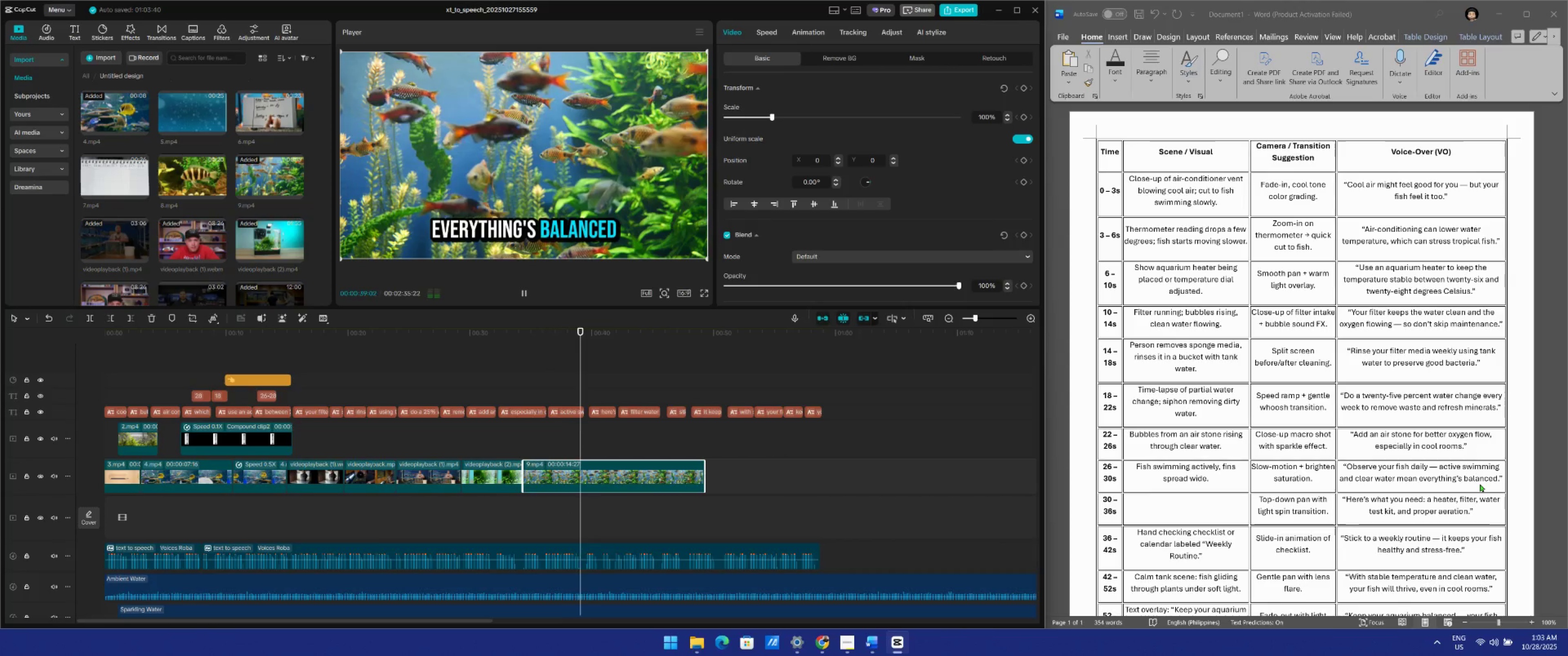 
key(Space)
 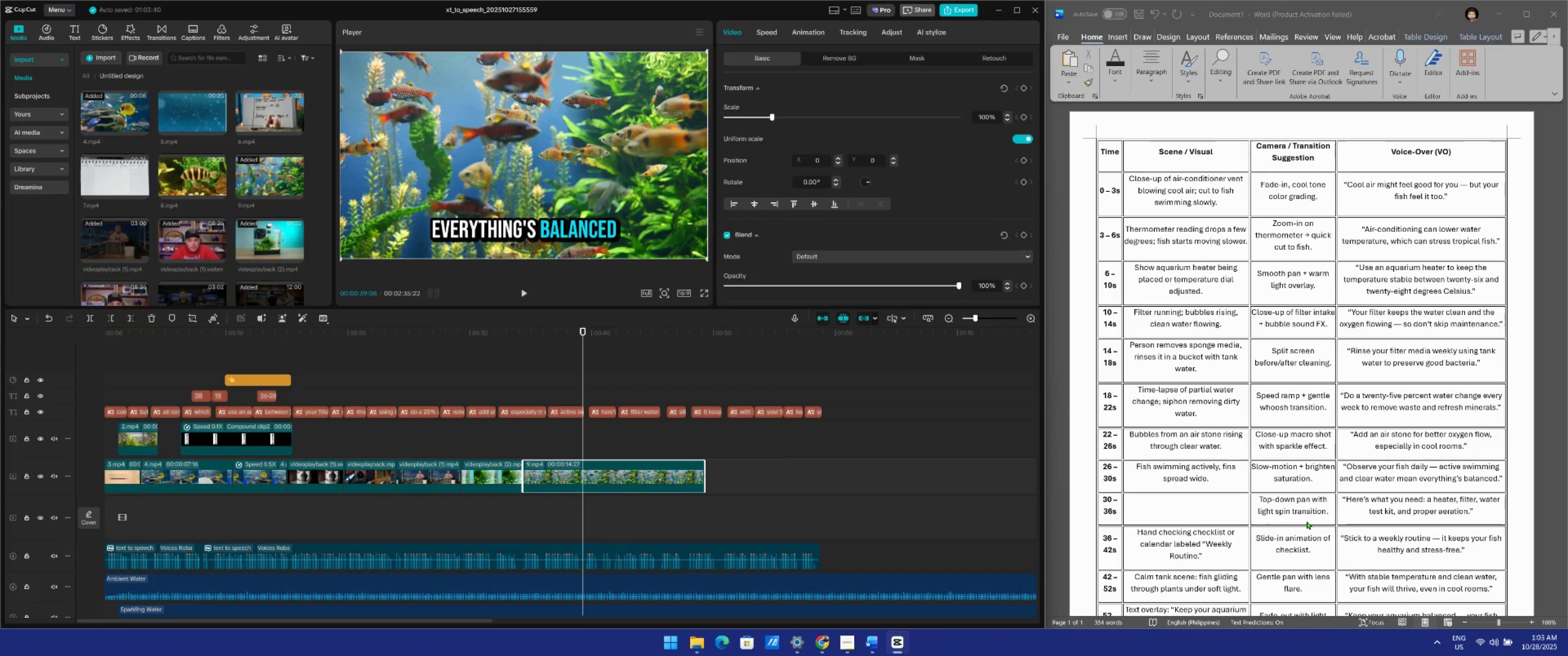 
wait(10.11)
 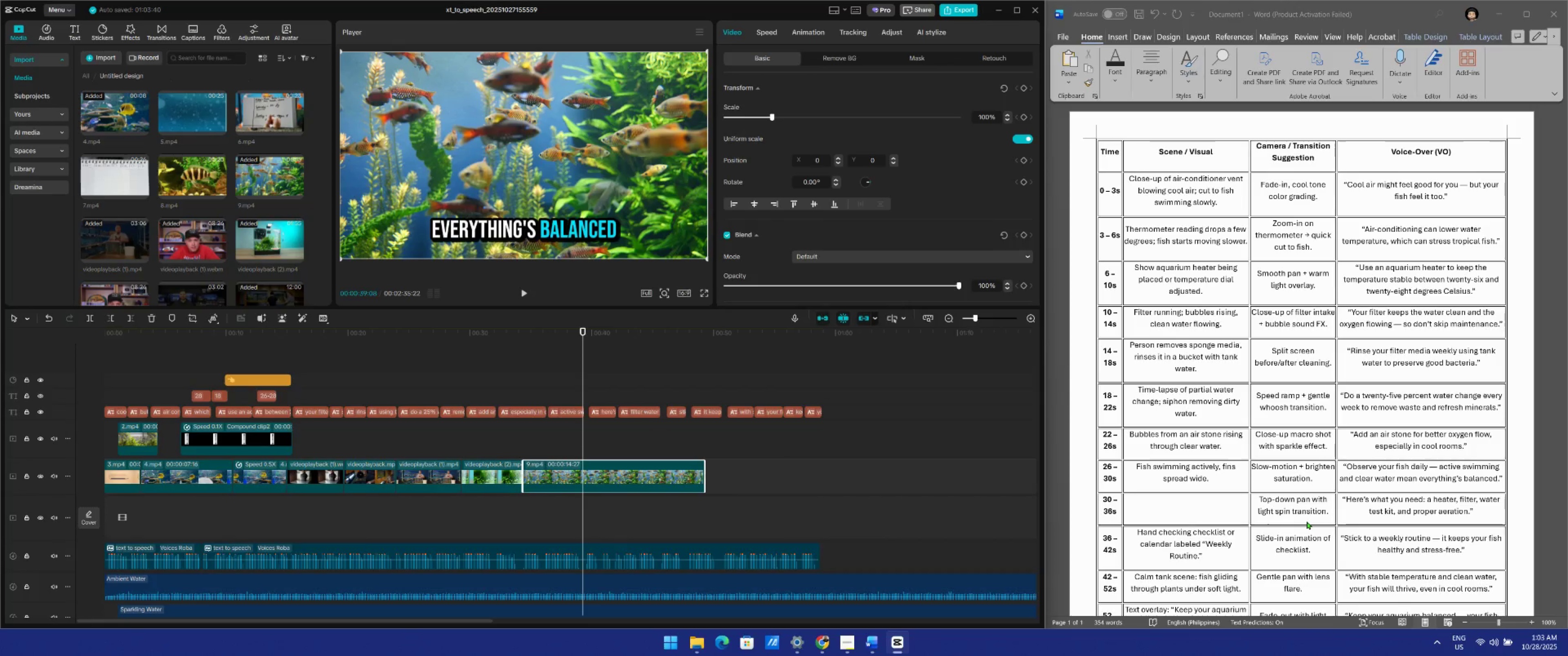 
key(Space)
 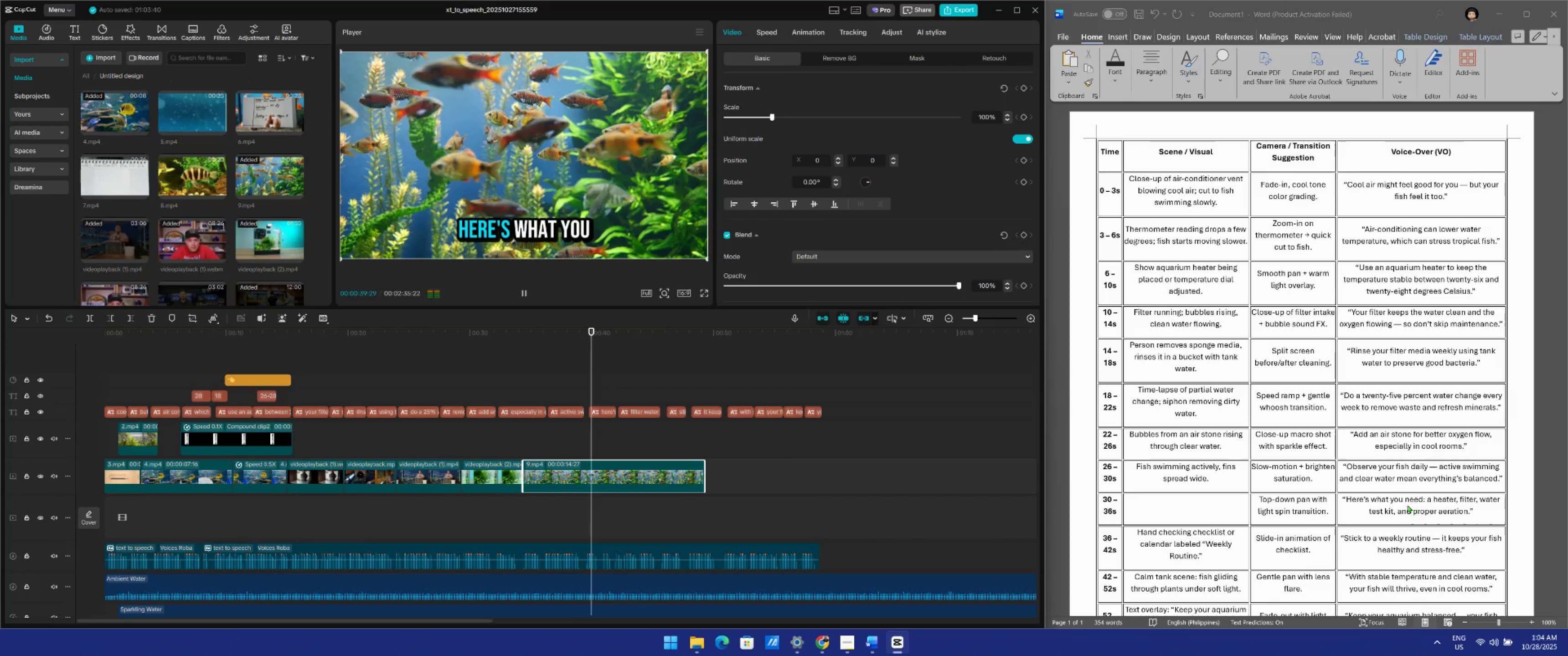 
key(Space)
 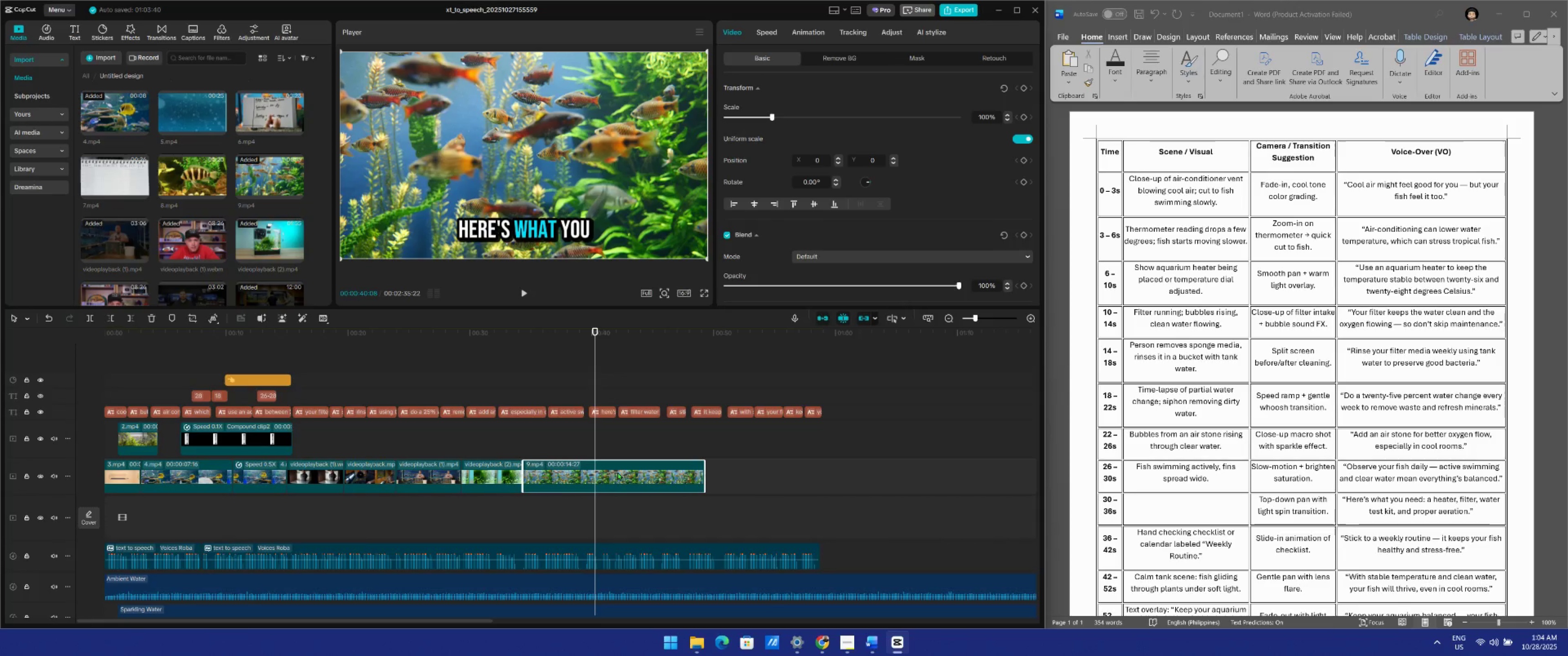 
key(Space)
 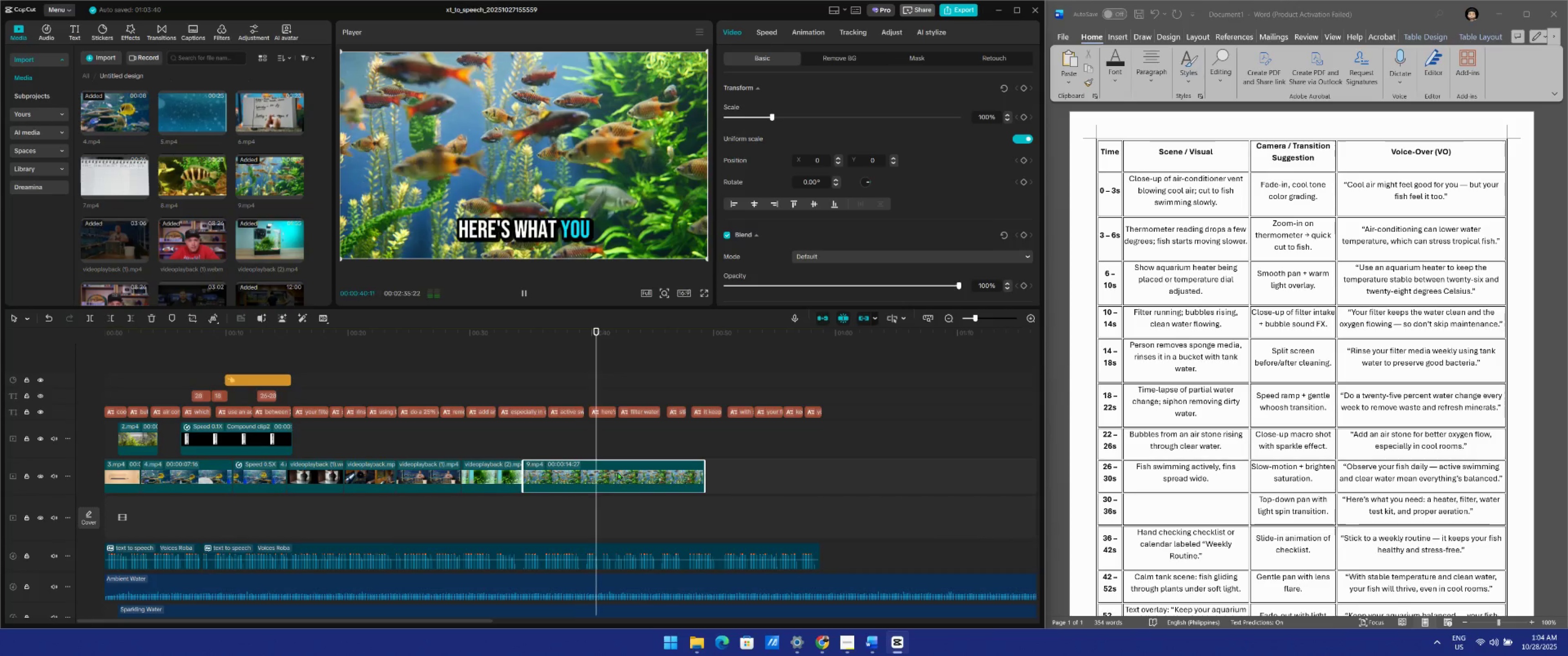 
key(Space)
 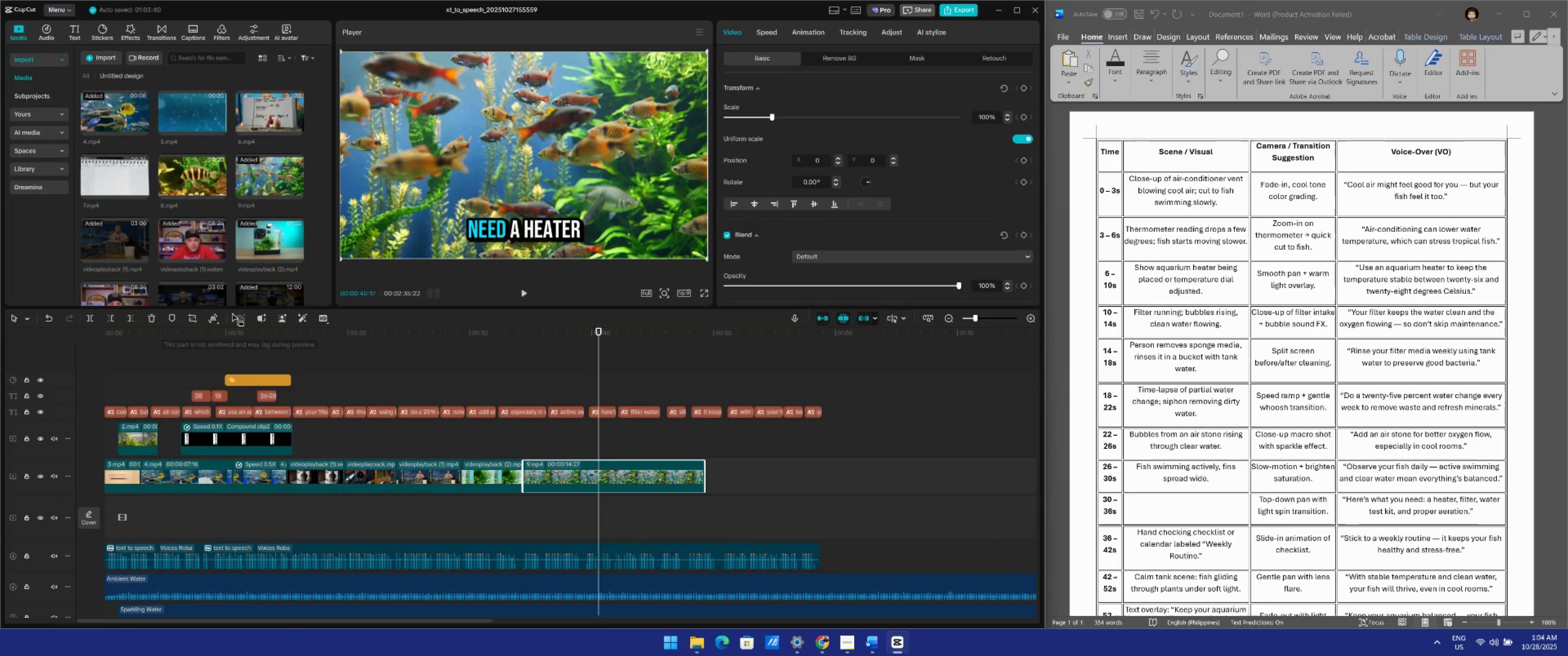 
key(W)
 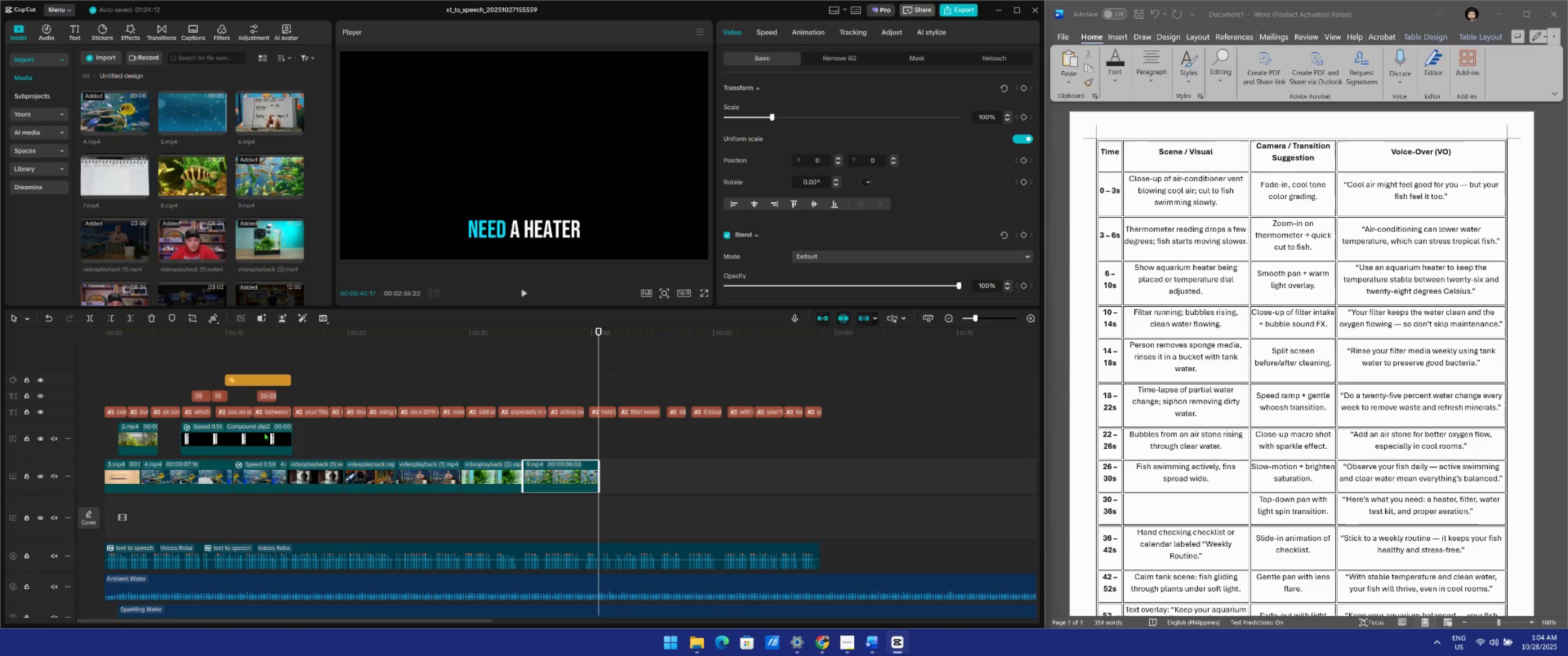 
key(Control+Z)
 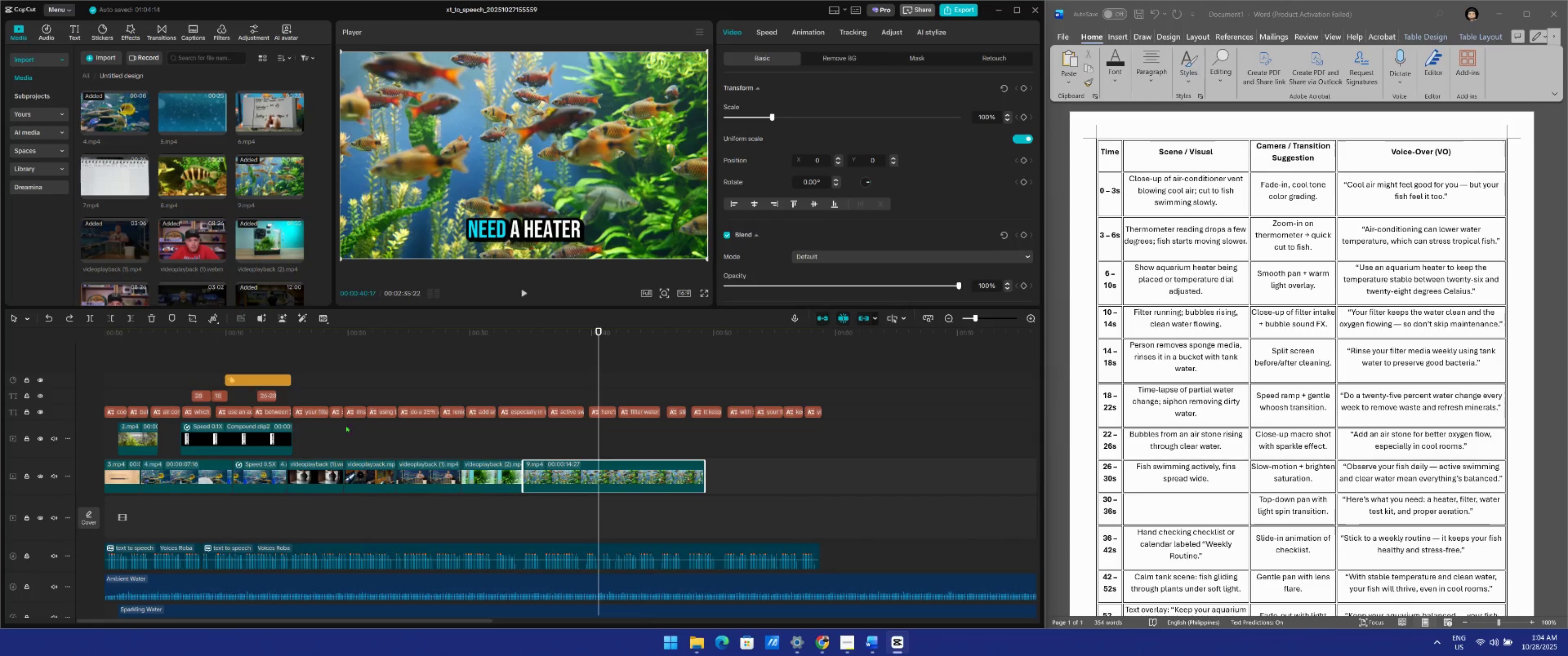 
hold_key(key=AltLeft, duration=1.53)
 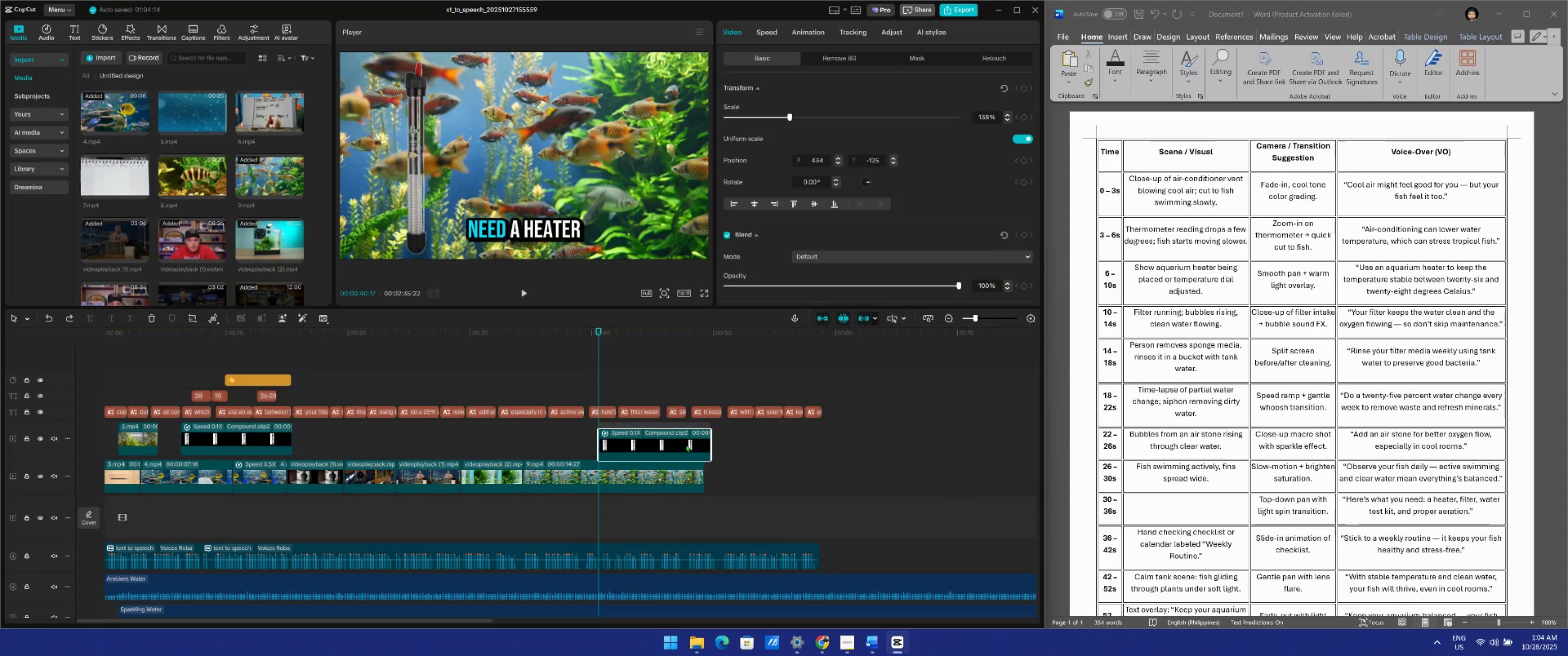 
hold_key(key=AltLeft, duration=0.46)
 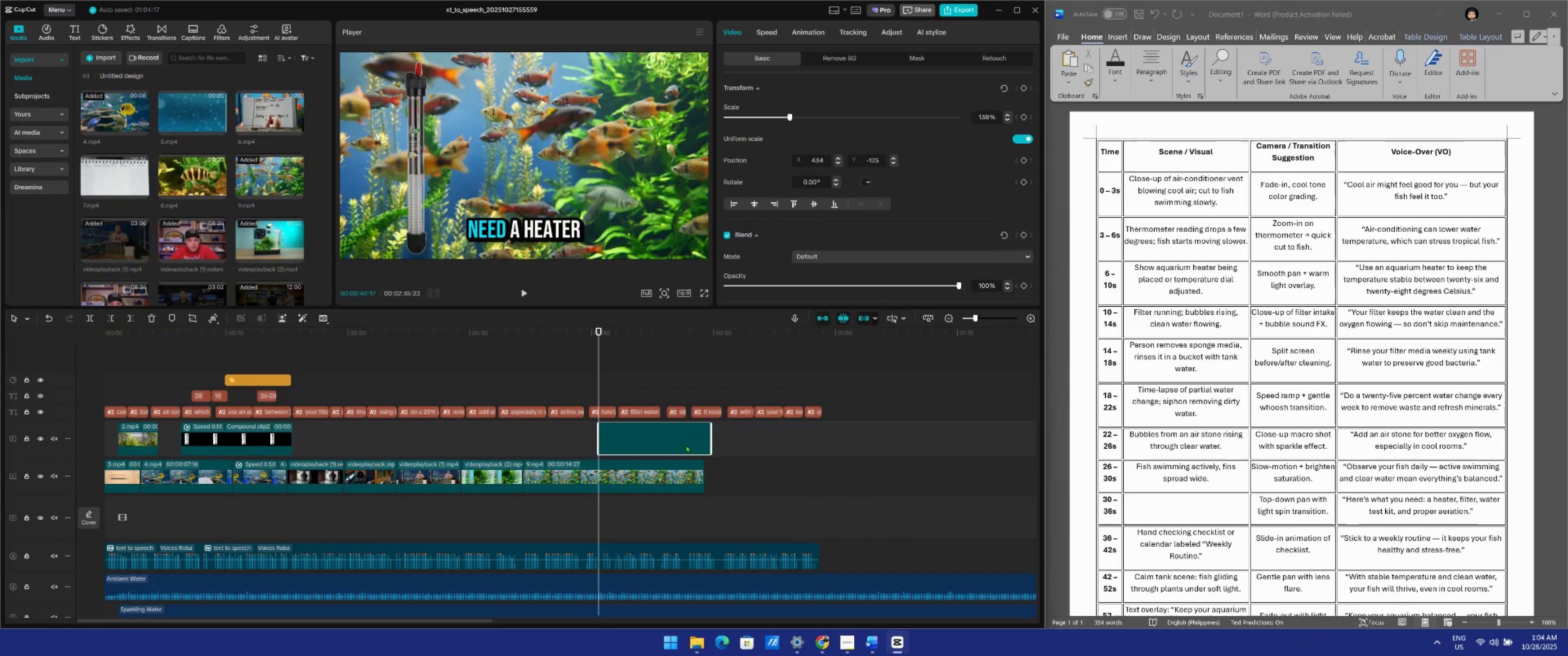 
key(Space)
 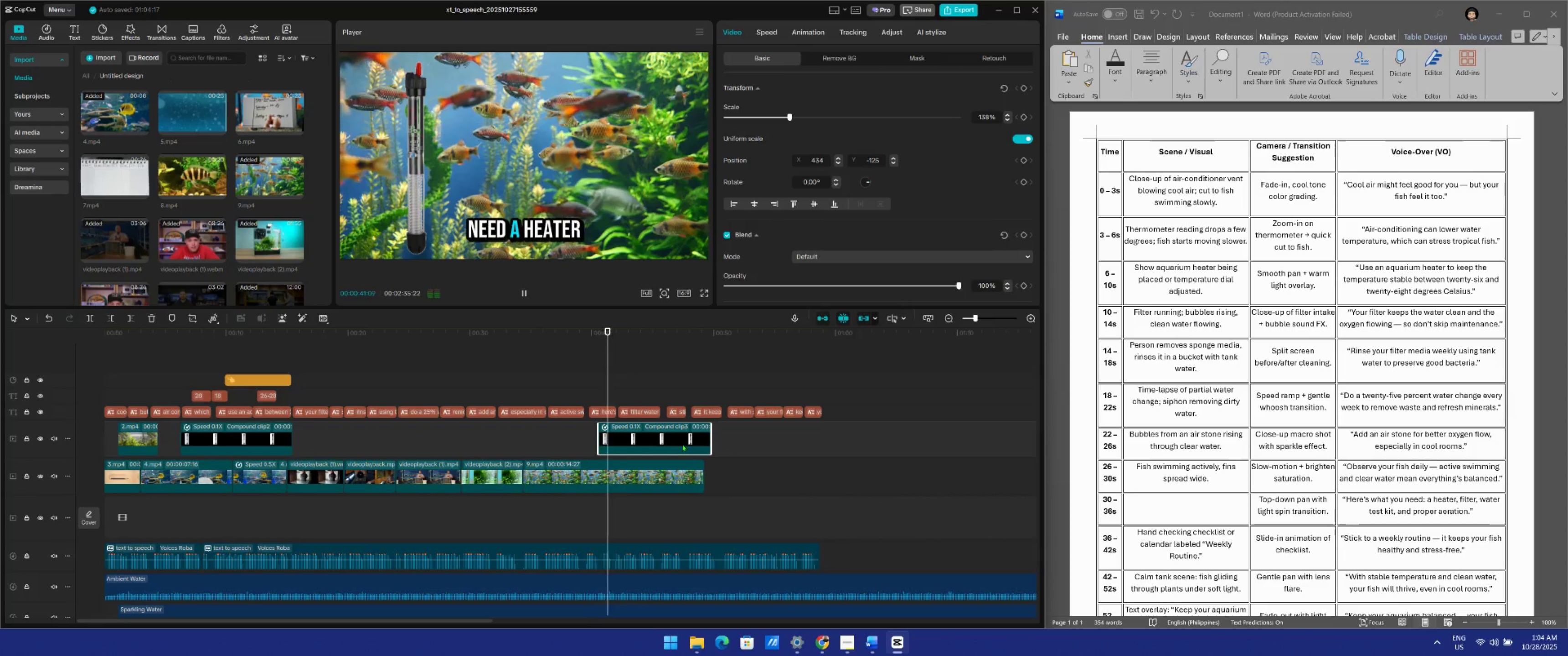 
key(Space)
 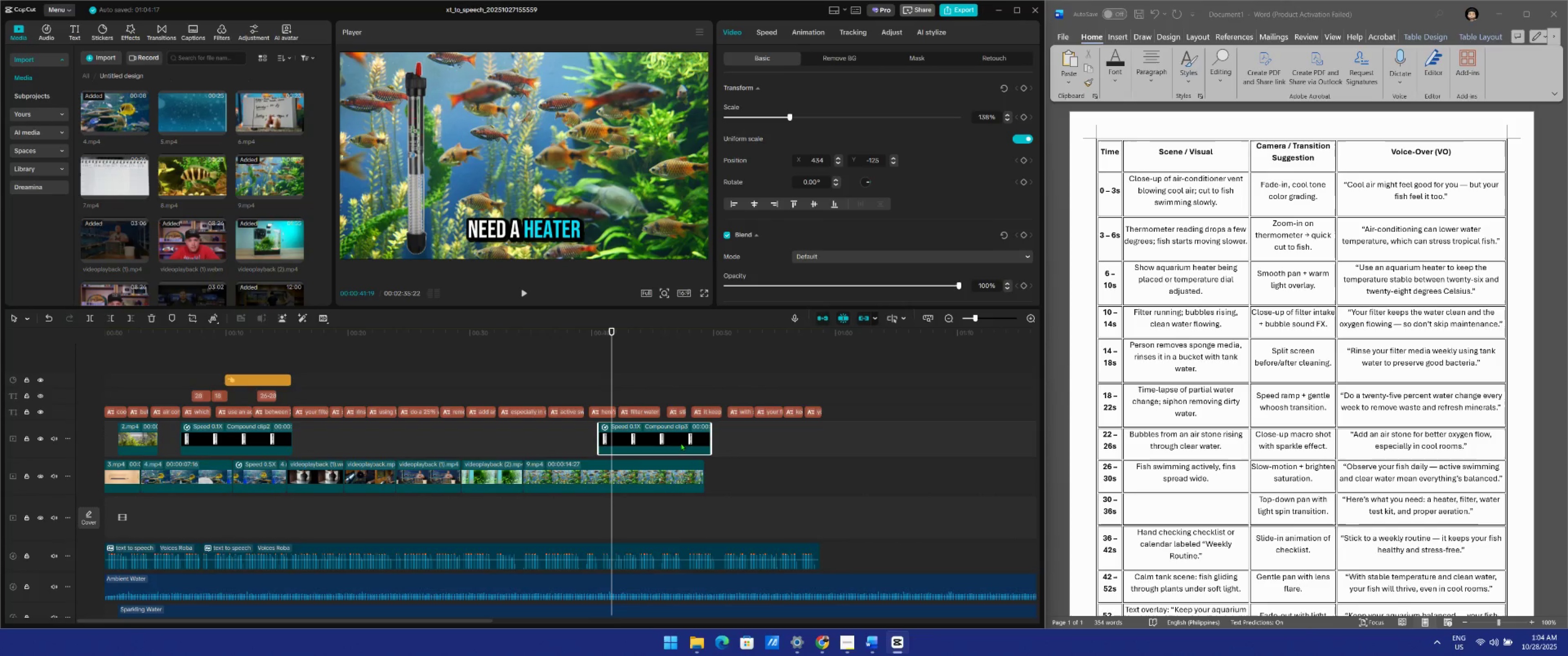 
key(Space)
 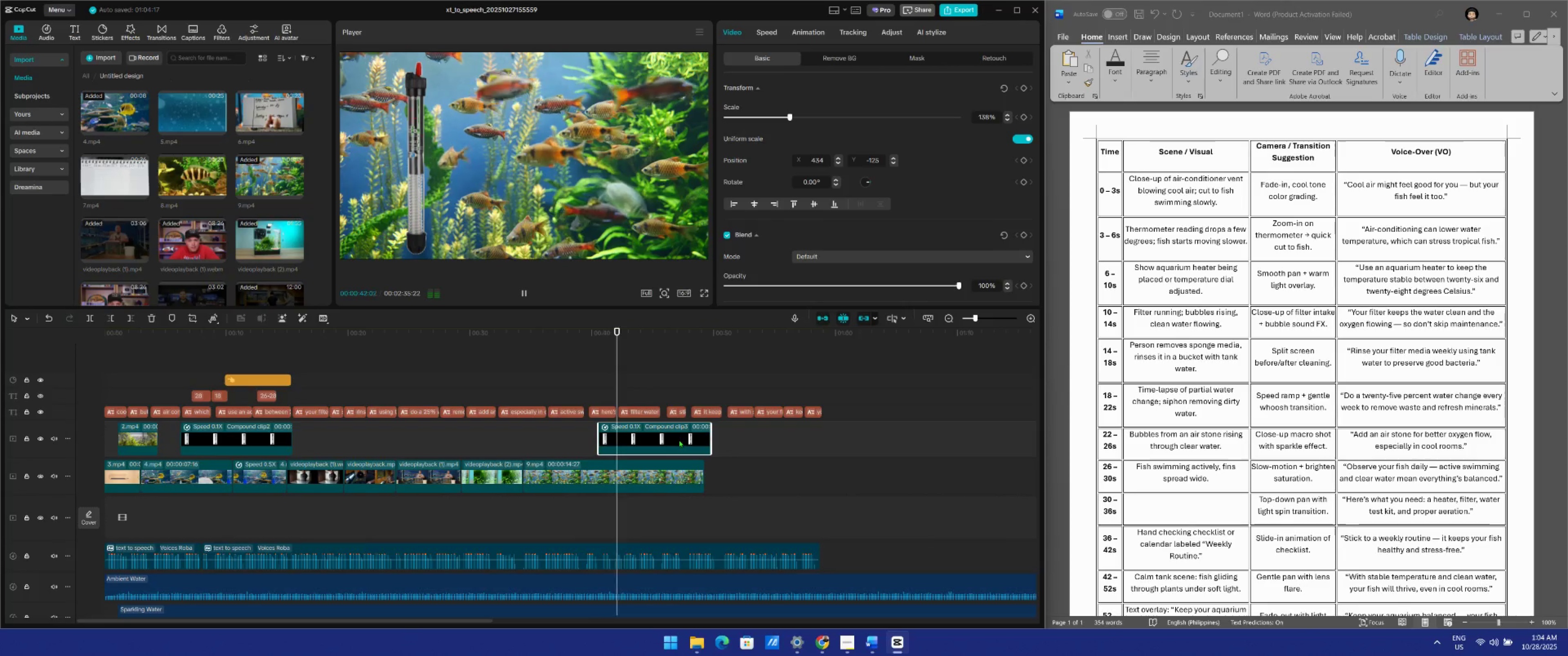 
key(Space)
 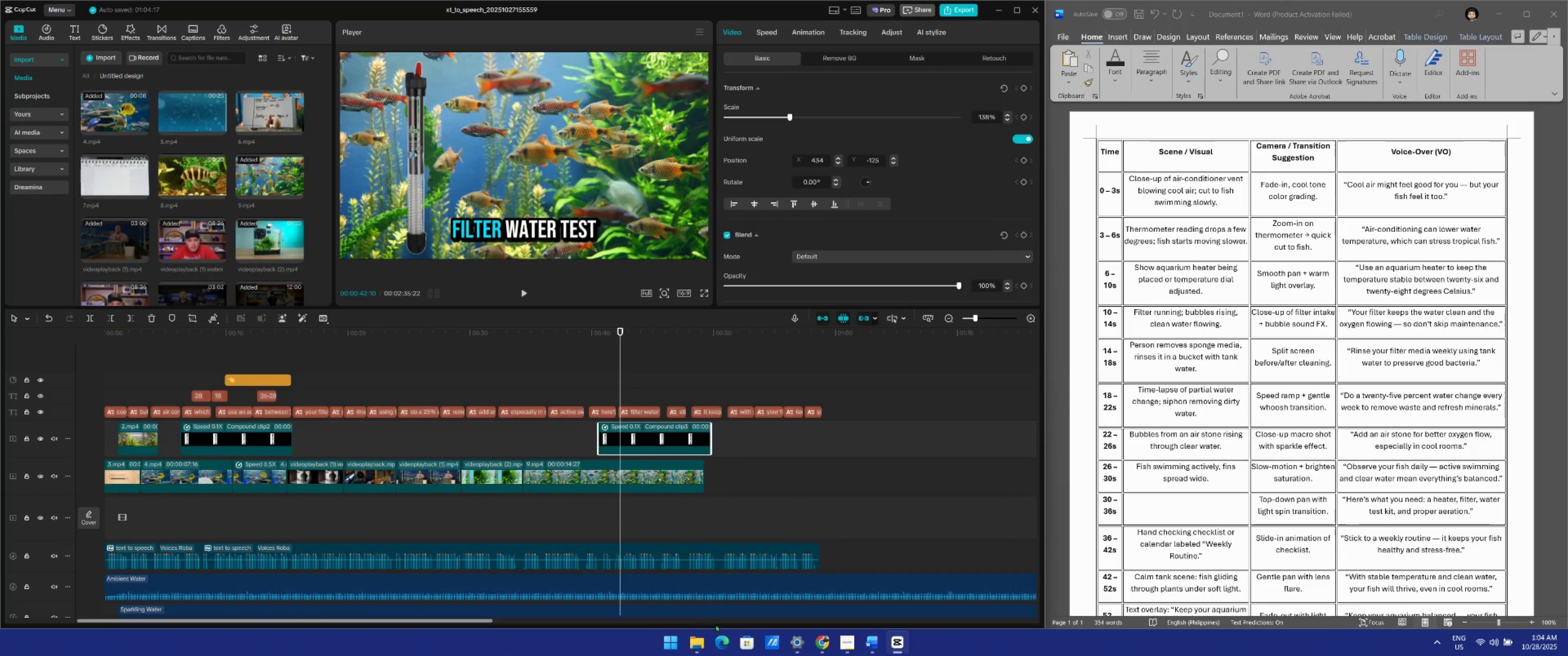 
left_click([819, 642])
 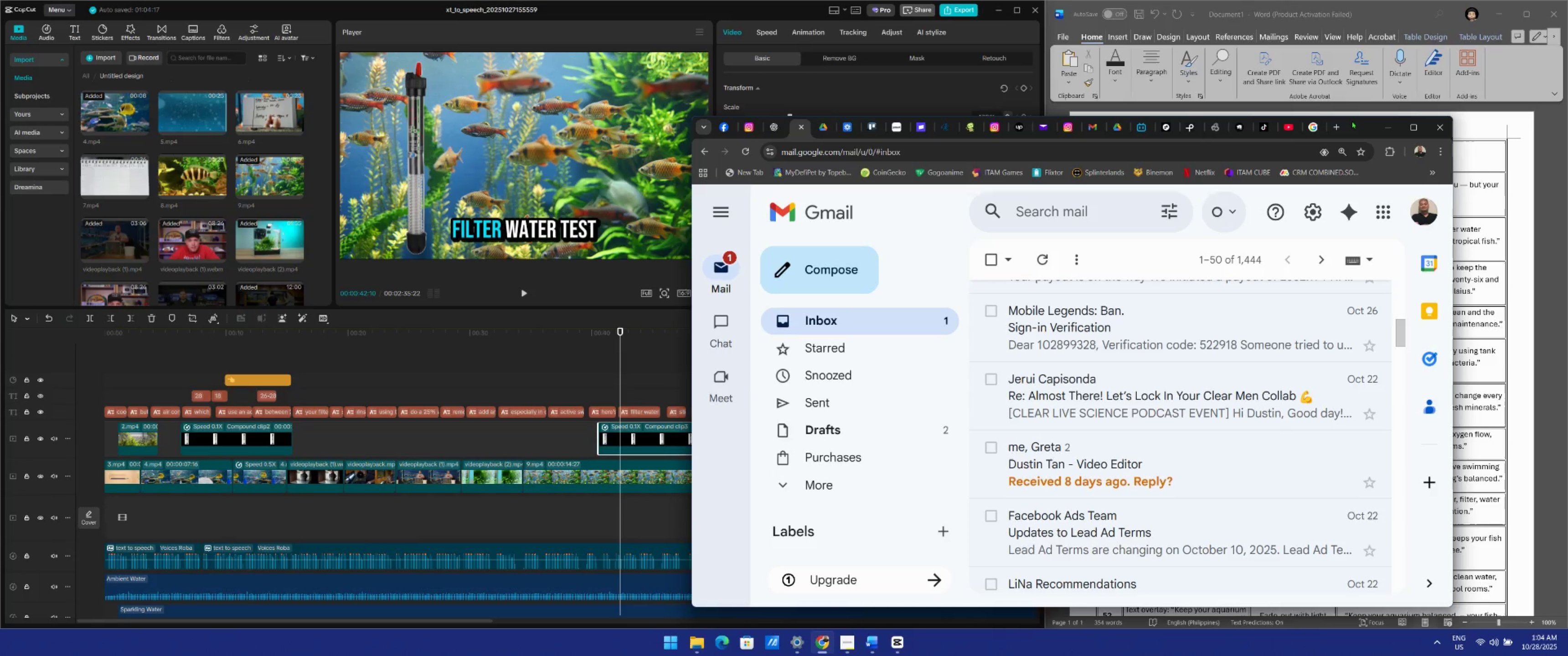 
left_click([1342, 127])
 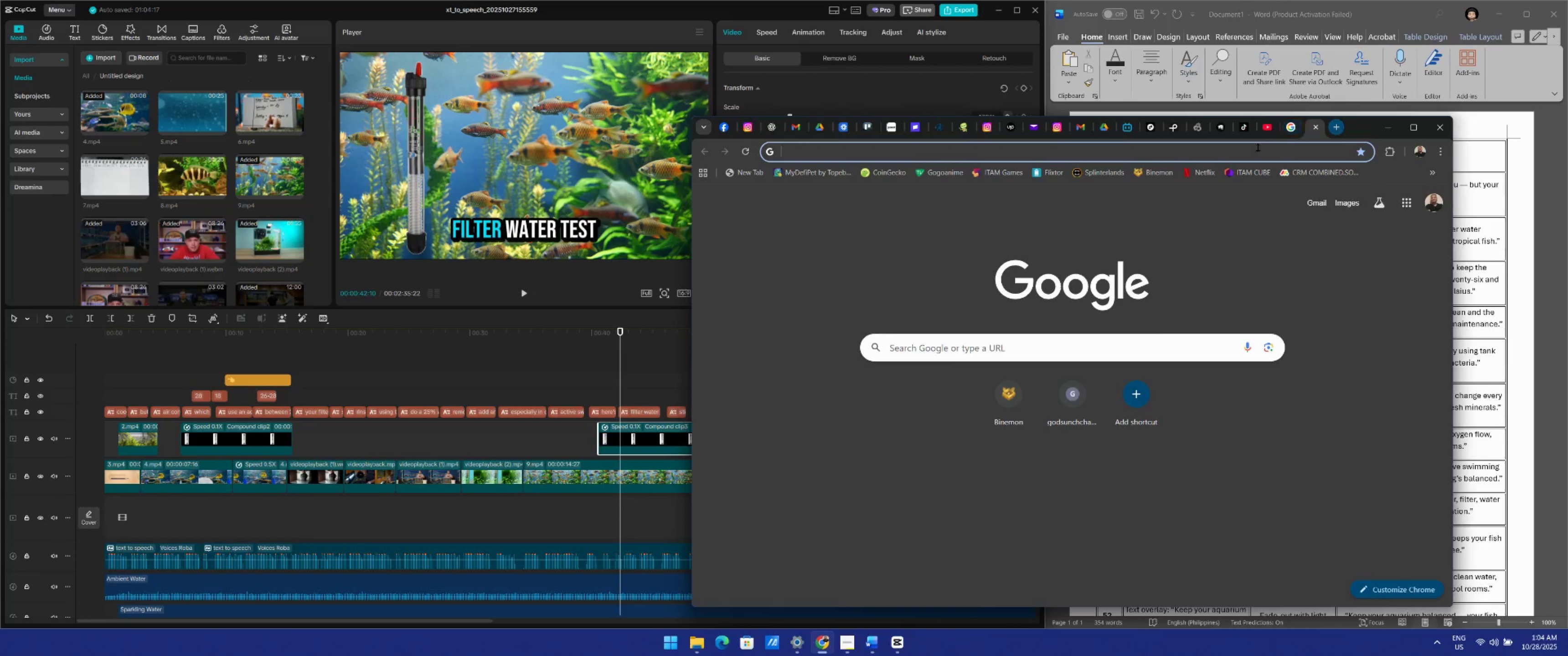 
left_click([1258, 148])
 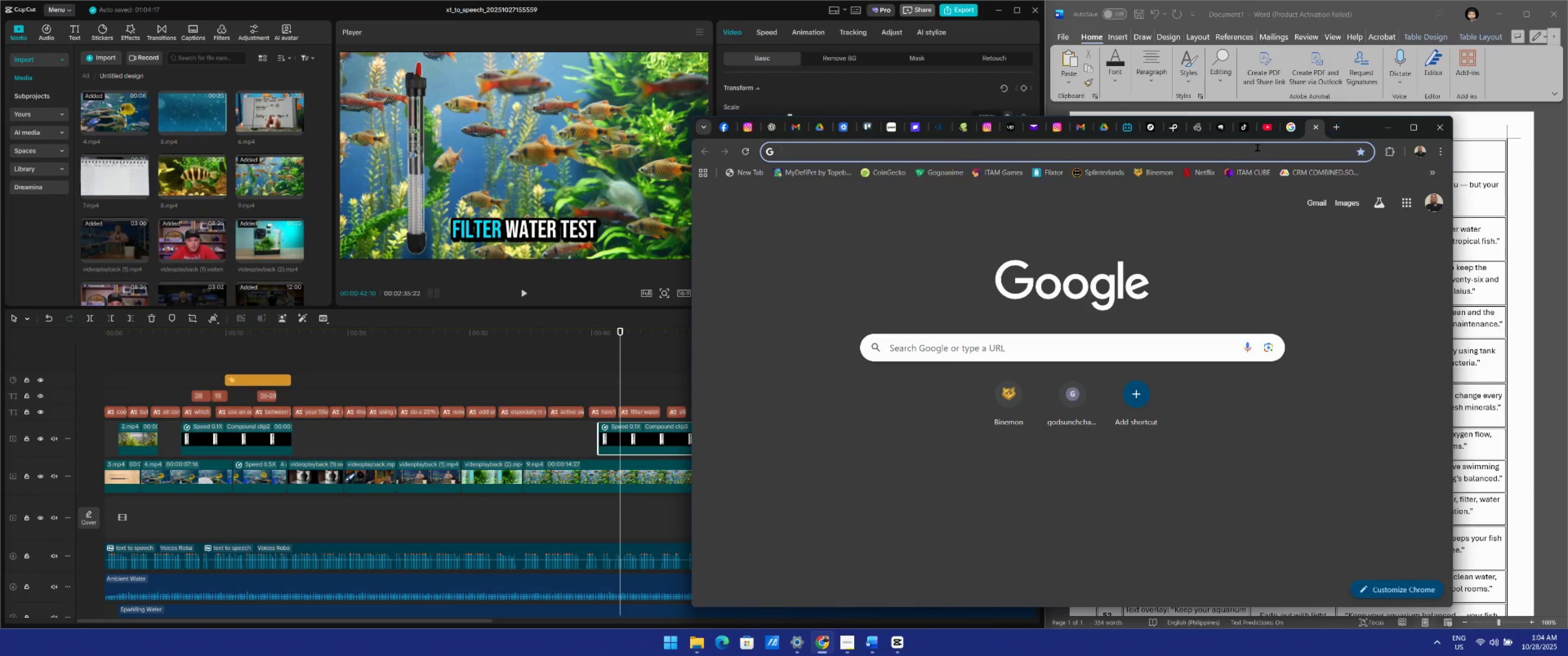 
type(Filter)
 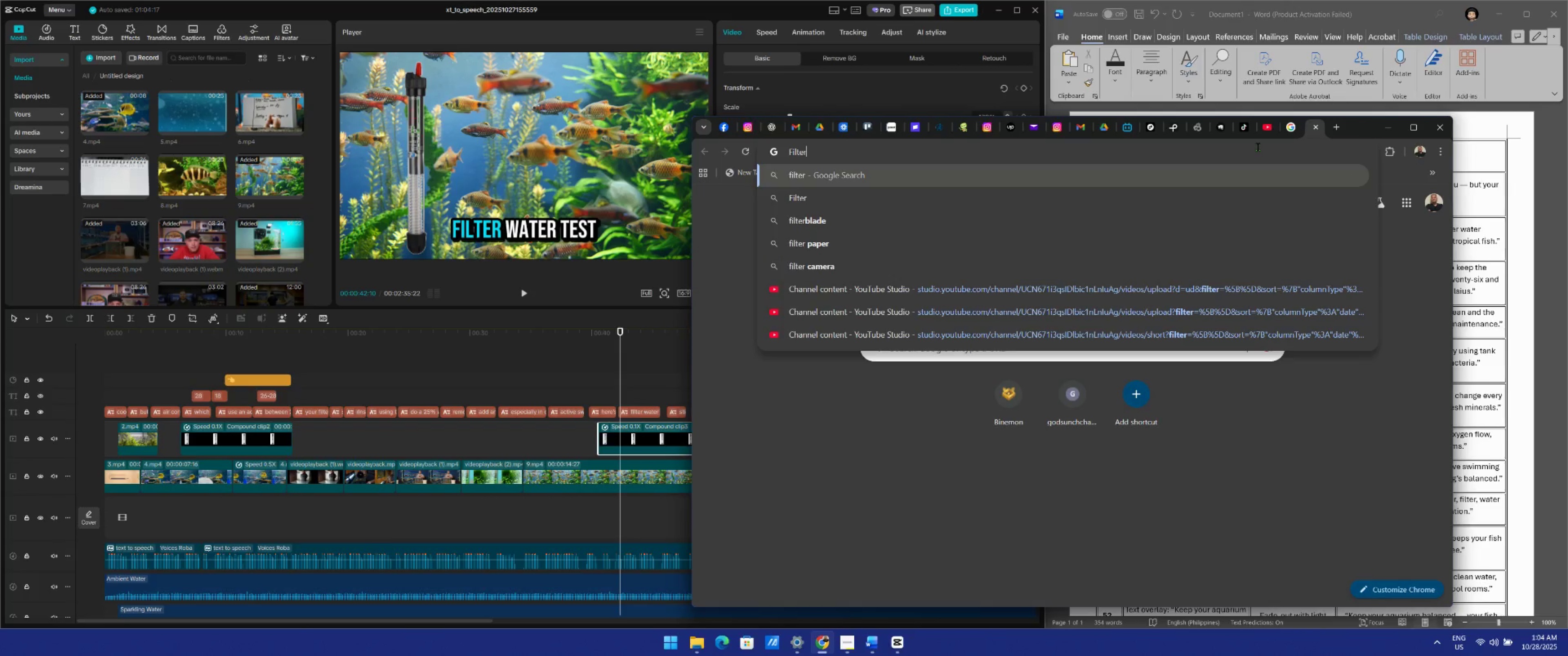 
type( canister)
 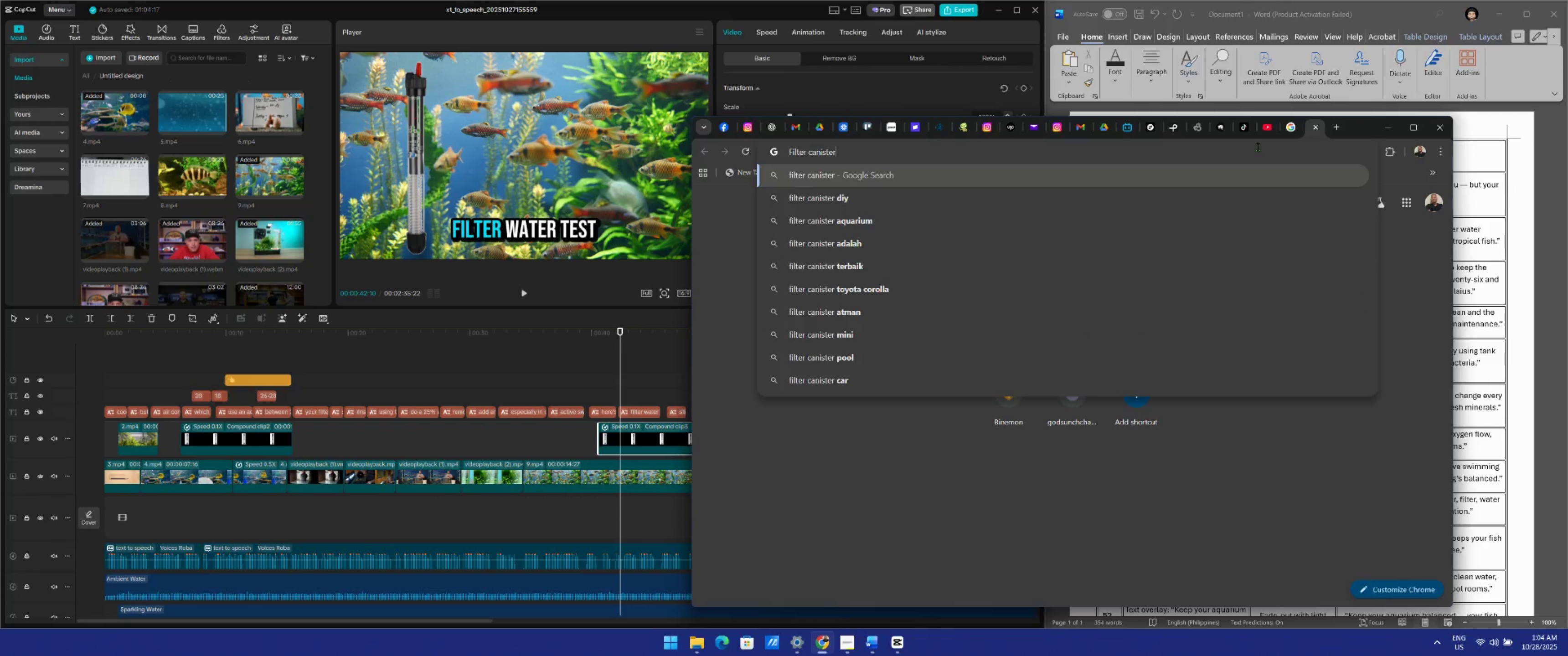 
key(Enter)
 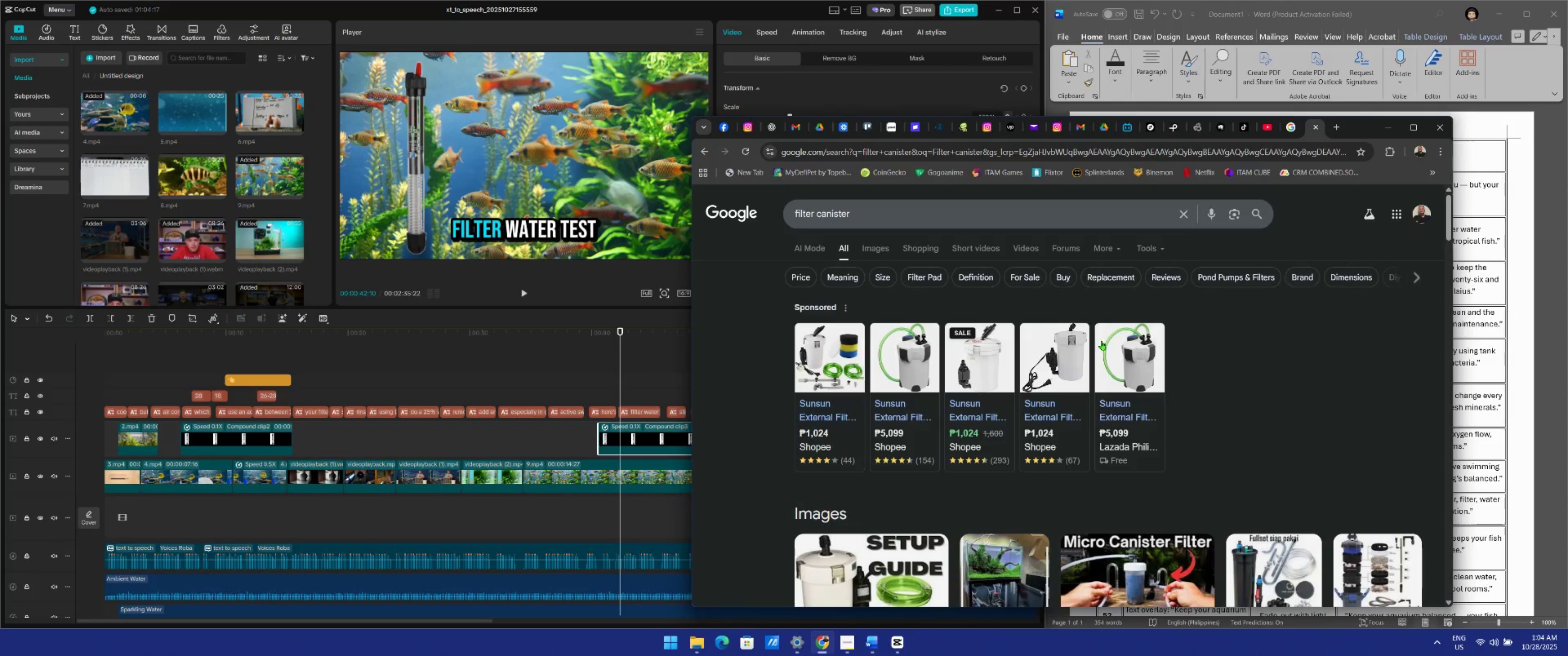 
left_click([913, 353])
 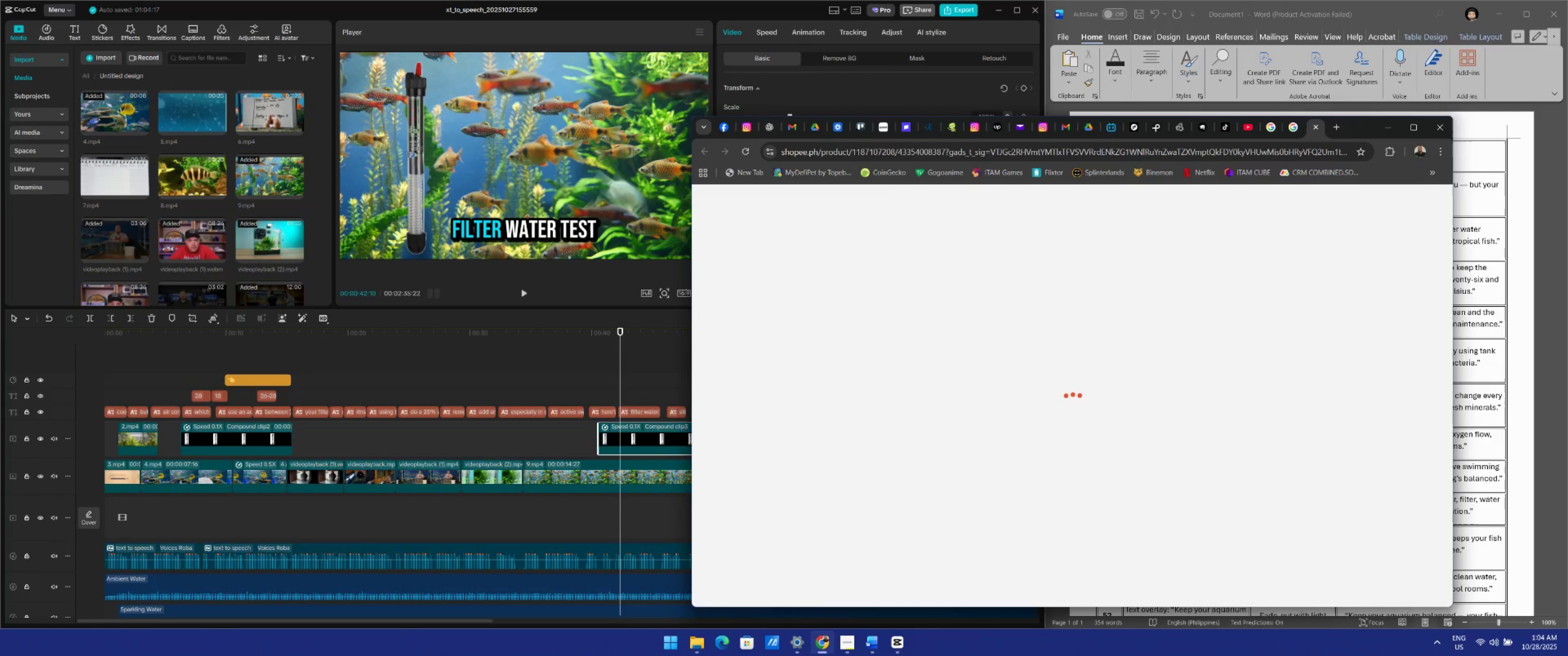 
left_click([668, 644])
 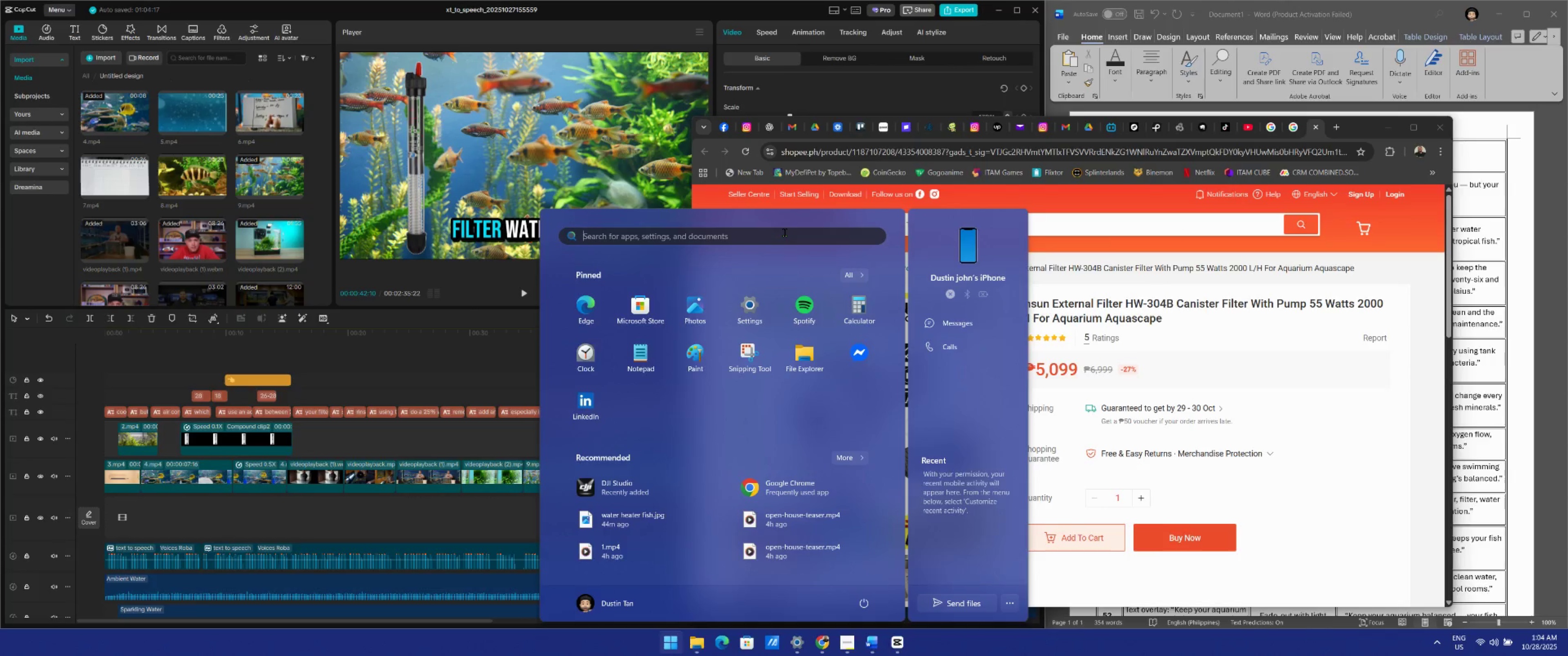 
type(snoi)
key(Backspace)
key(Backspace)
type(ip )
key(Backspace)
 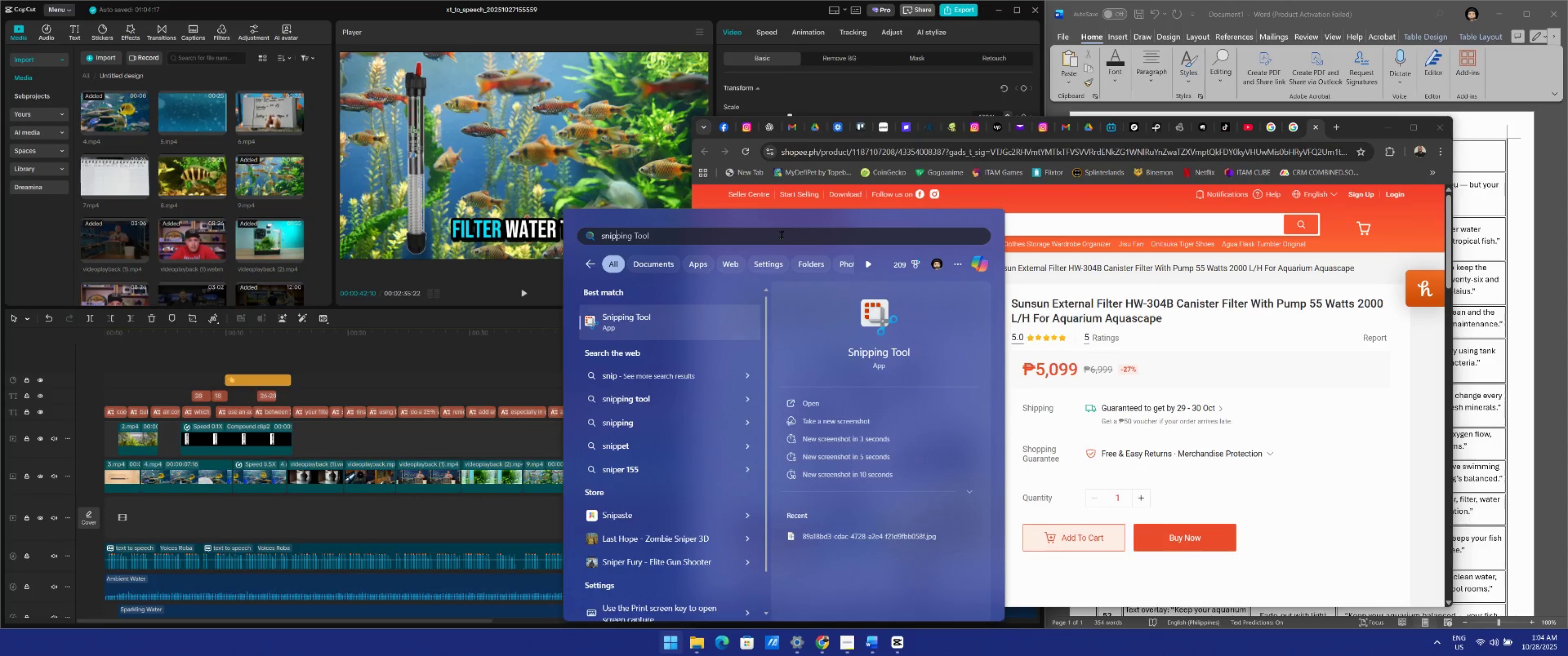 
key(Enter)
 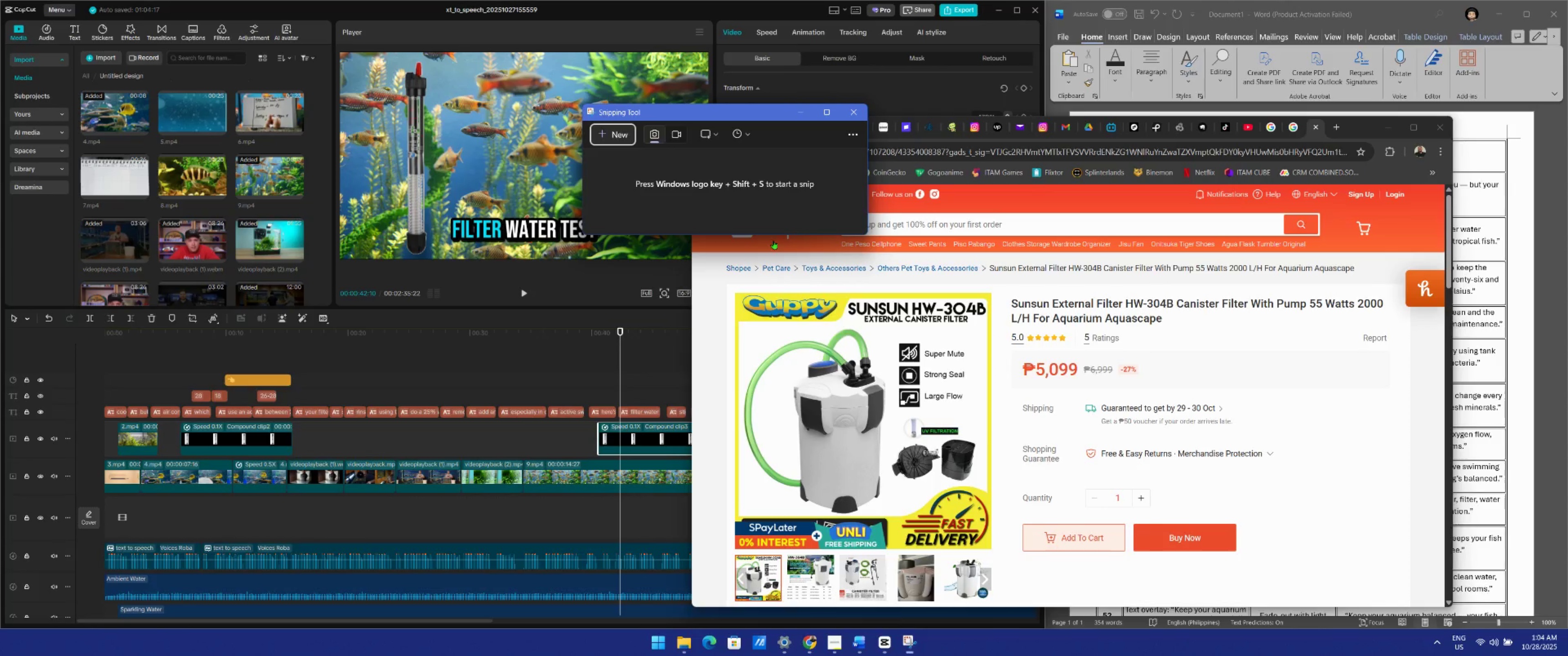 
left_click([849, 405])
 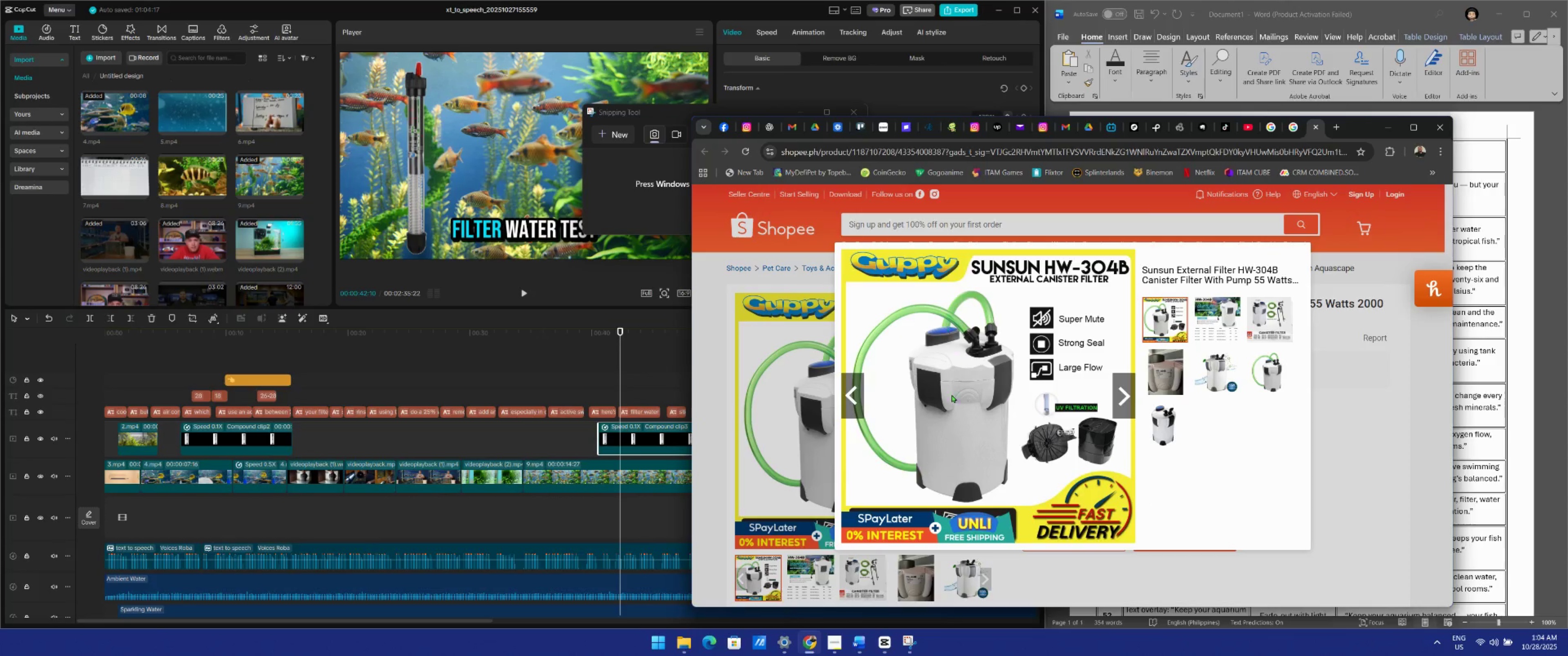 
left_click([951, 395])
 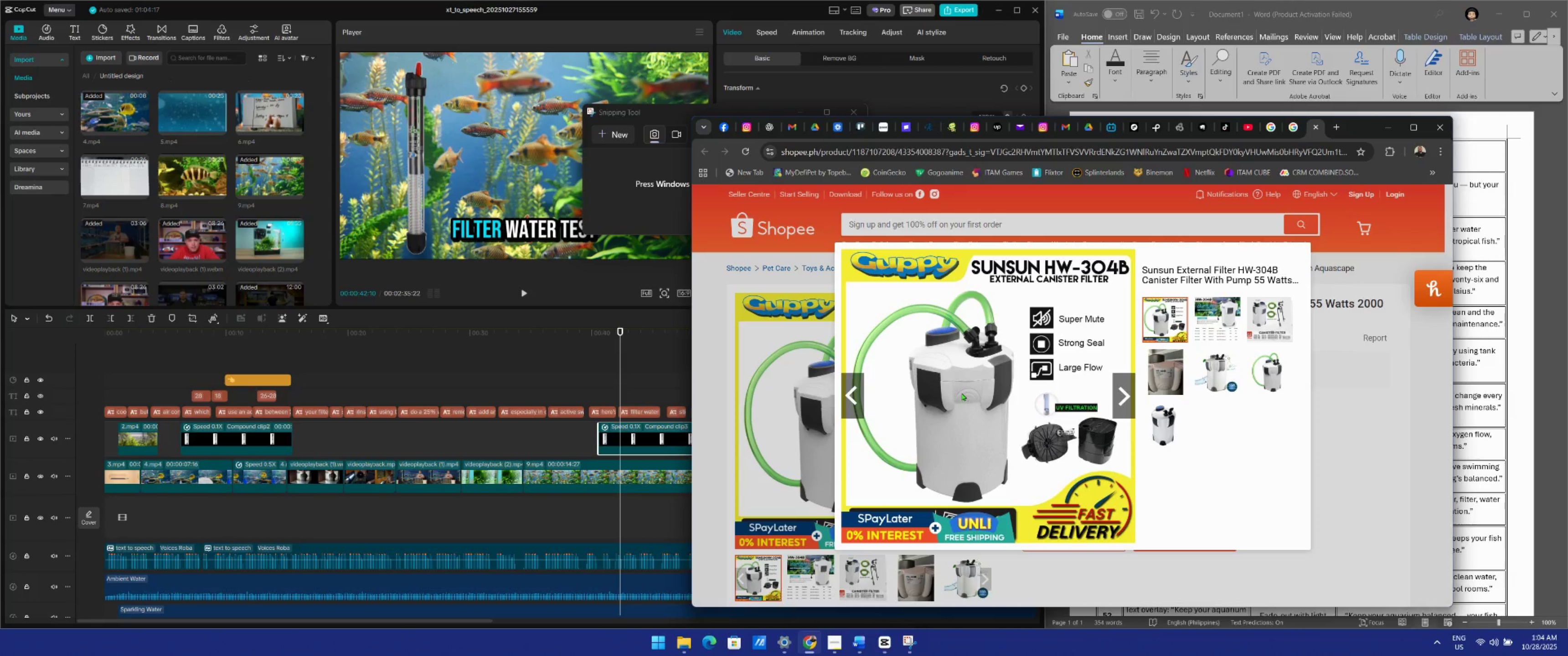 
double_click([962, 393])
 